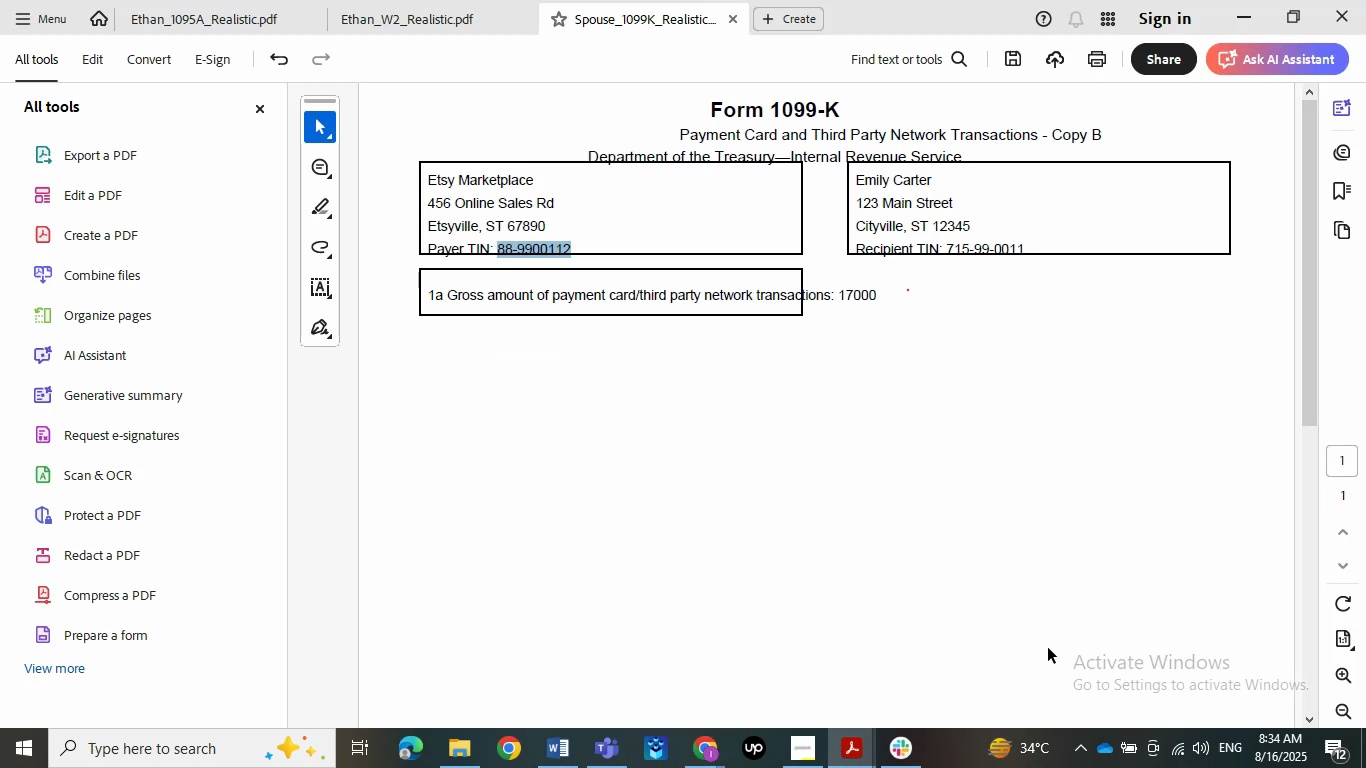 
left_click([1036, 547])
 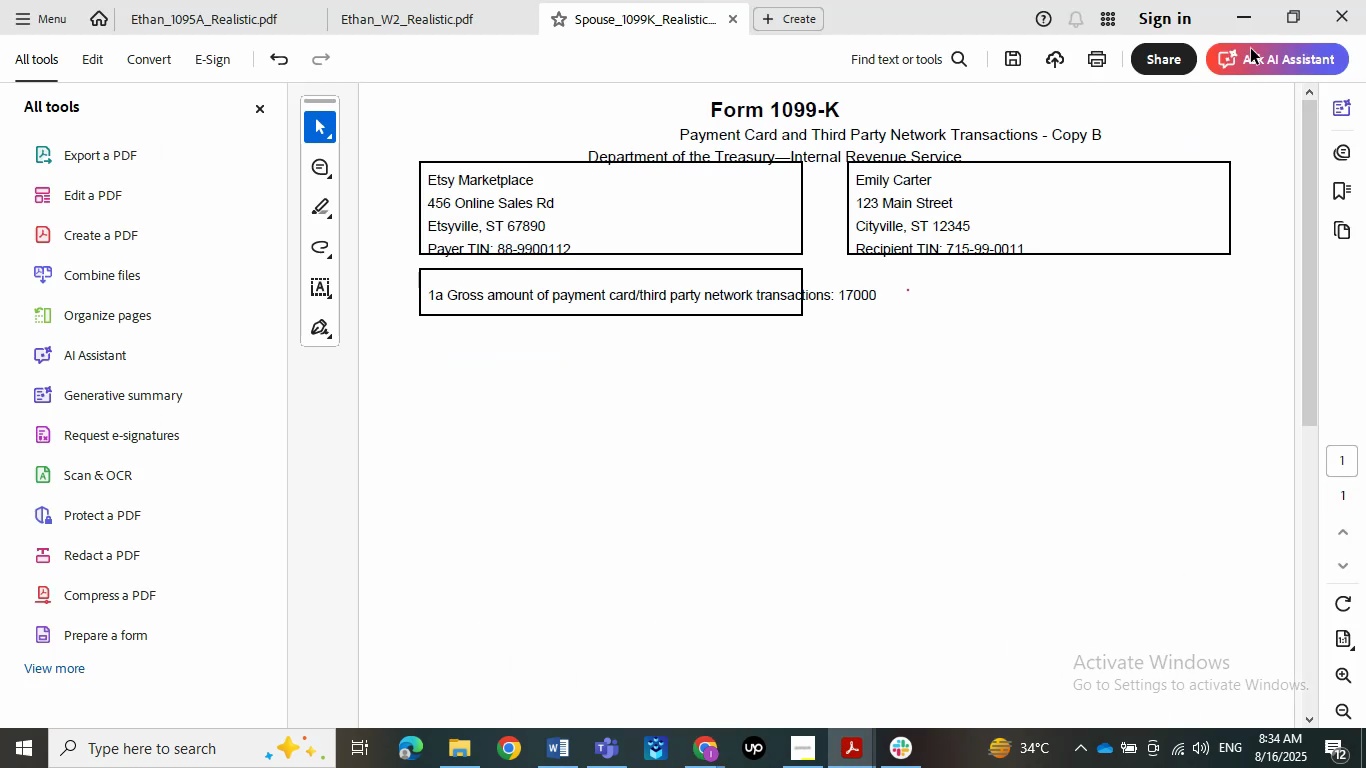 
left_click([1247, 21])
 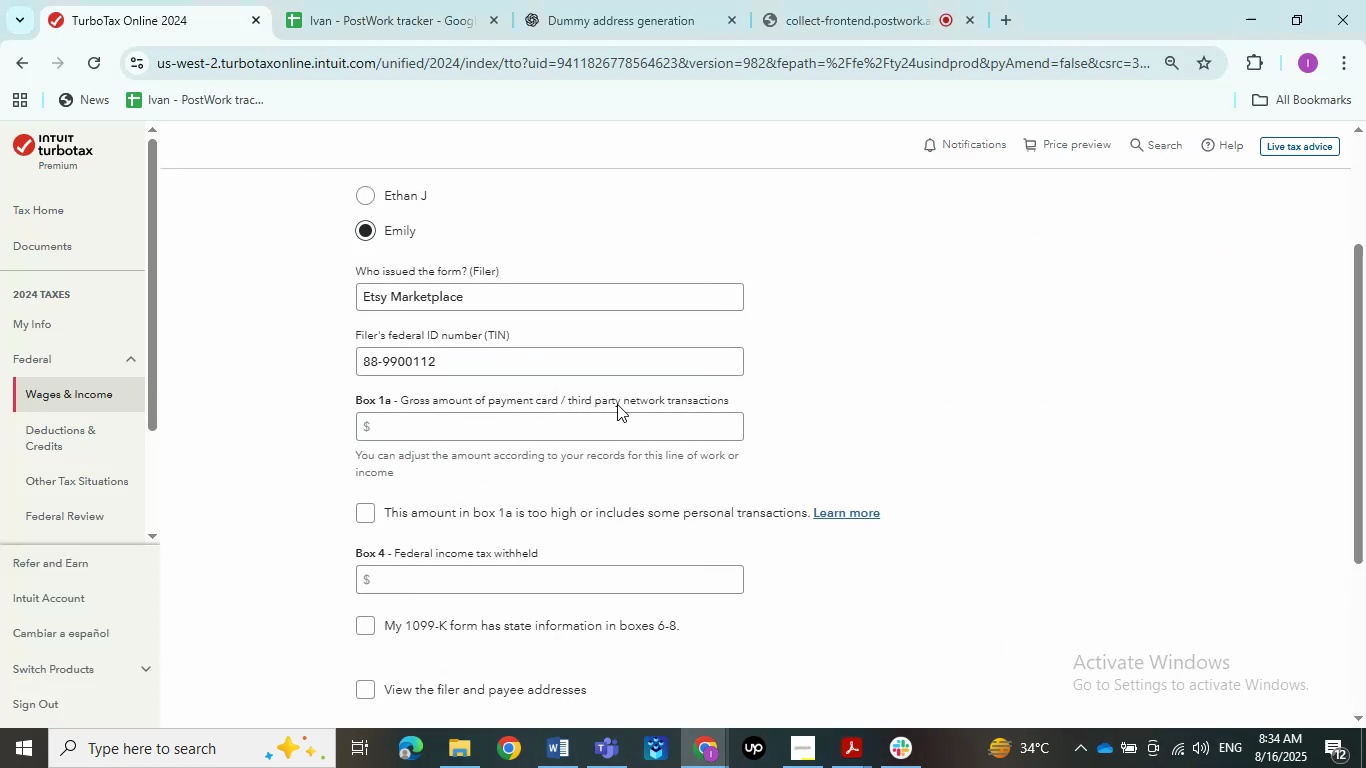 
left_click([597, 425])
 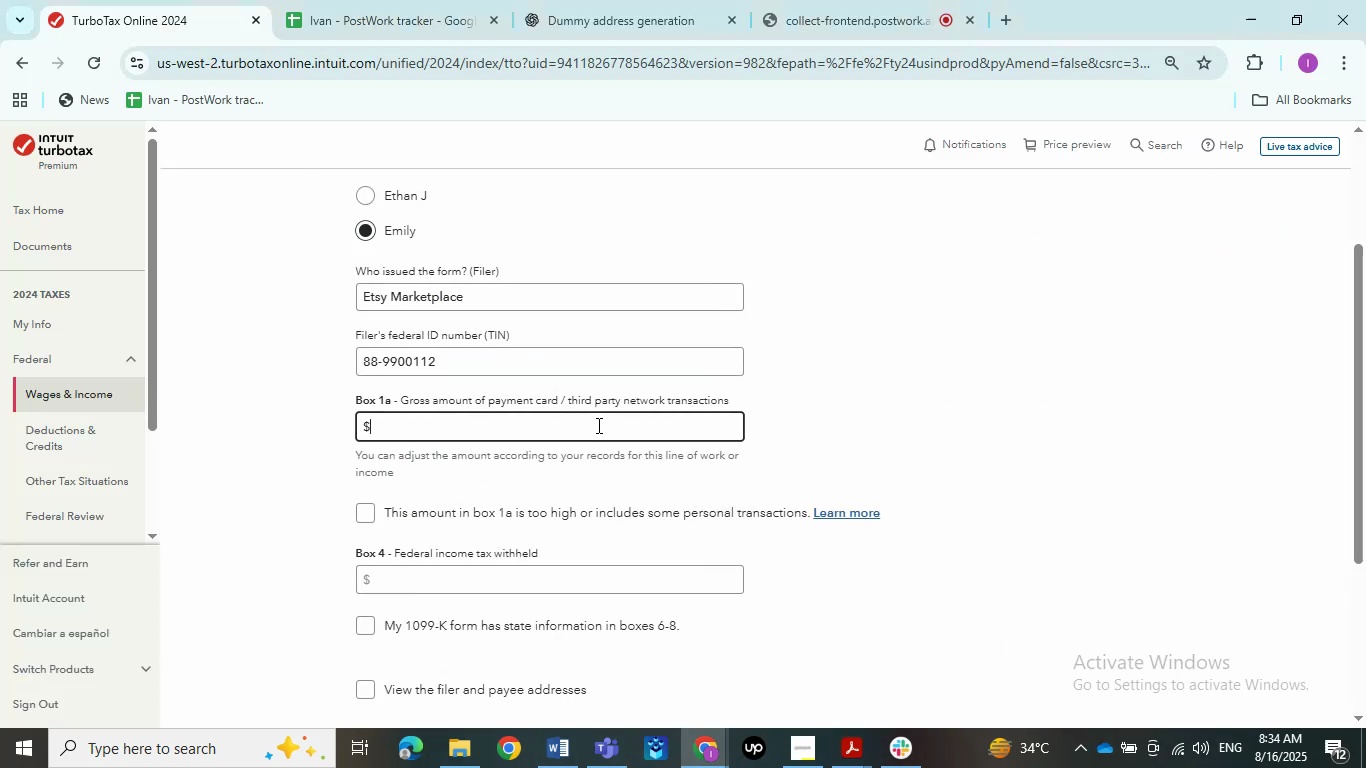 
key(Numpad7)
 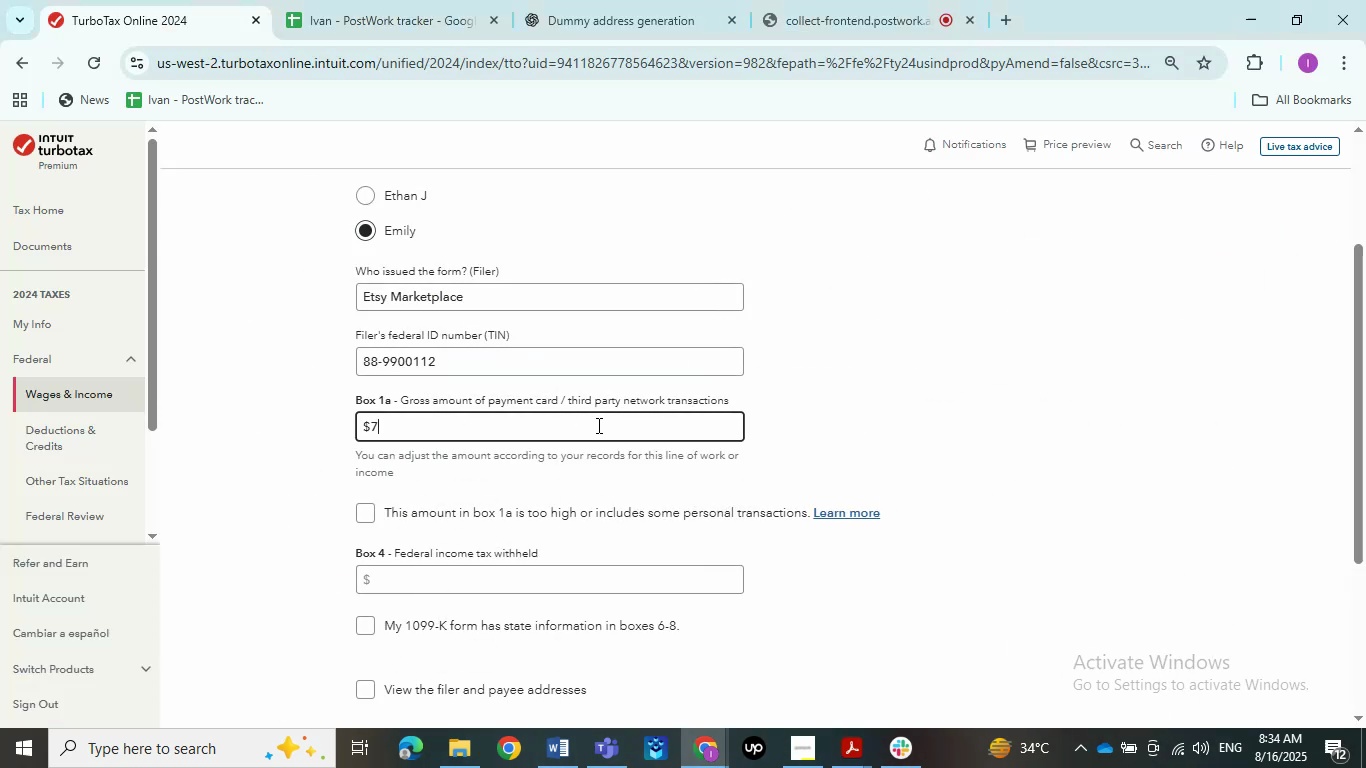 
key(Backspace)
 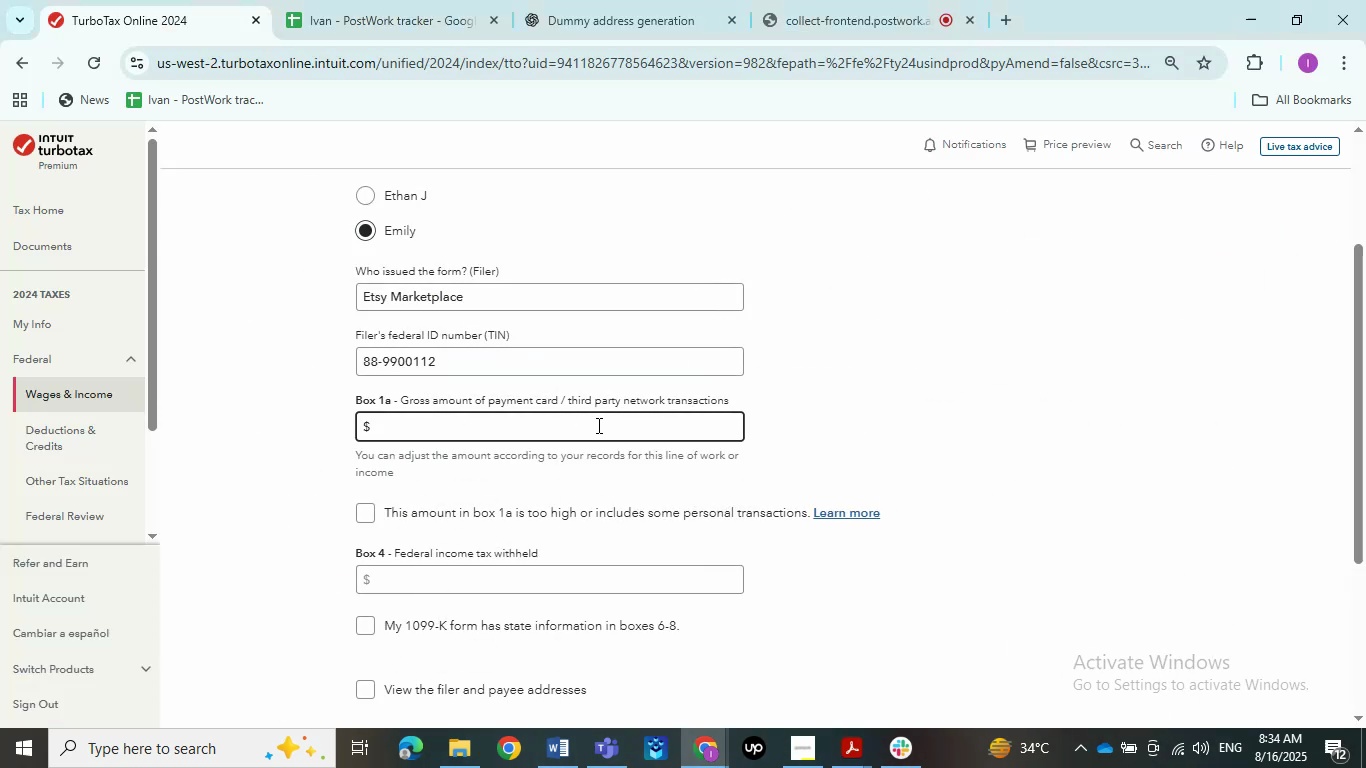 
key(Numpad1)
 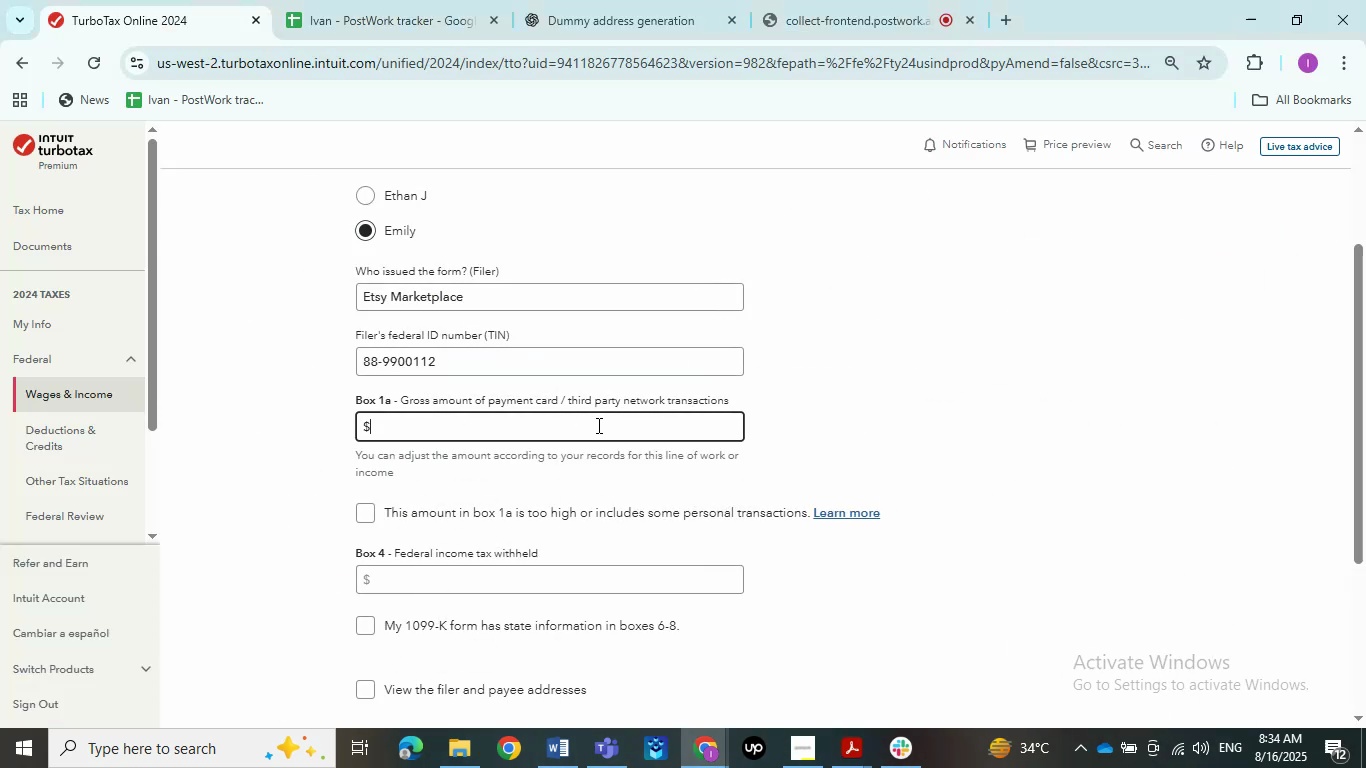 
key(Numpad7)
 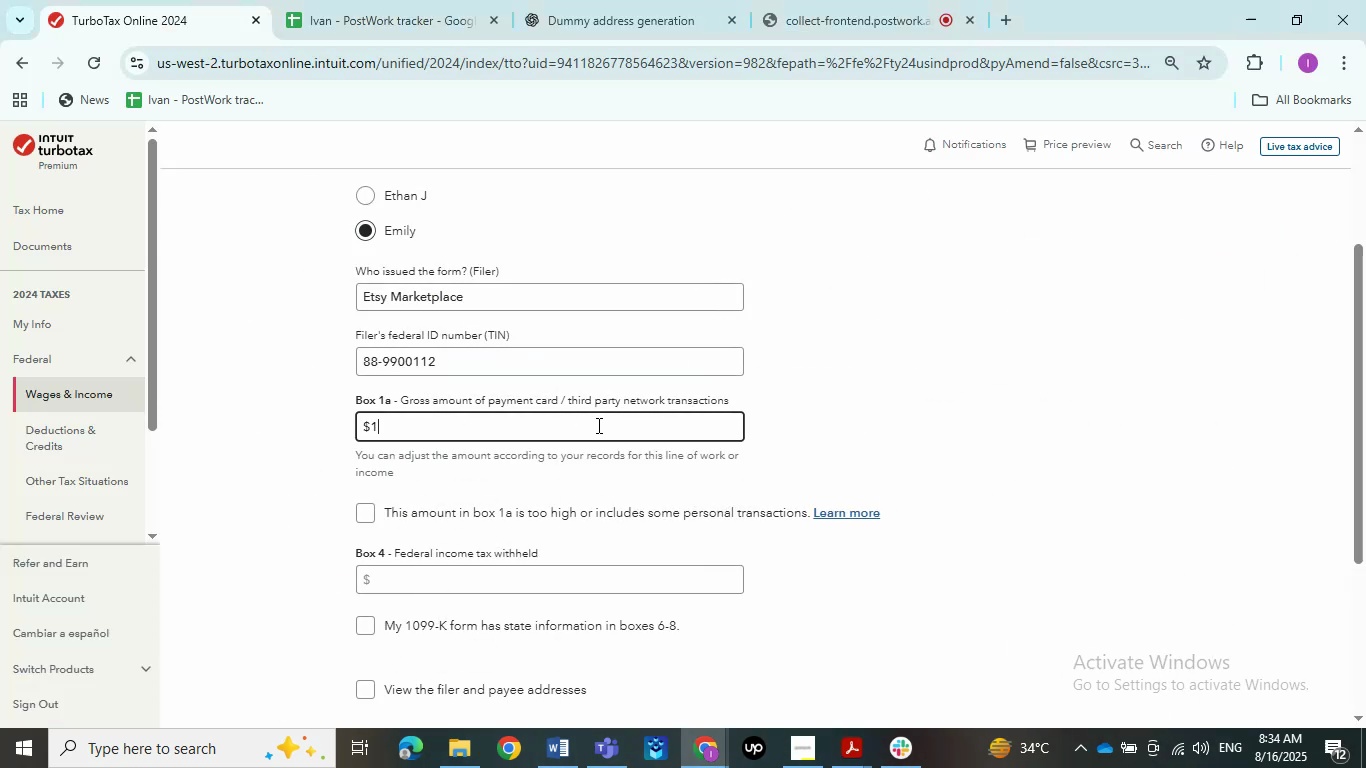 
key(Numpad0)
 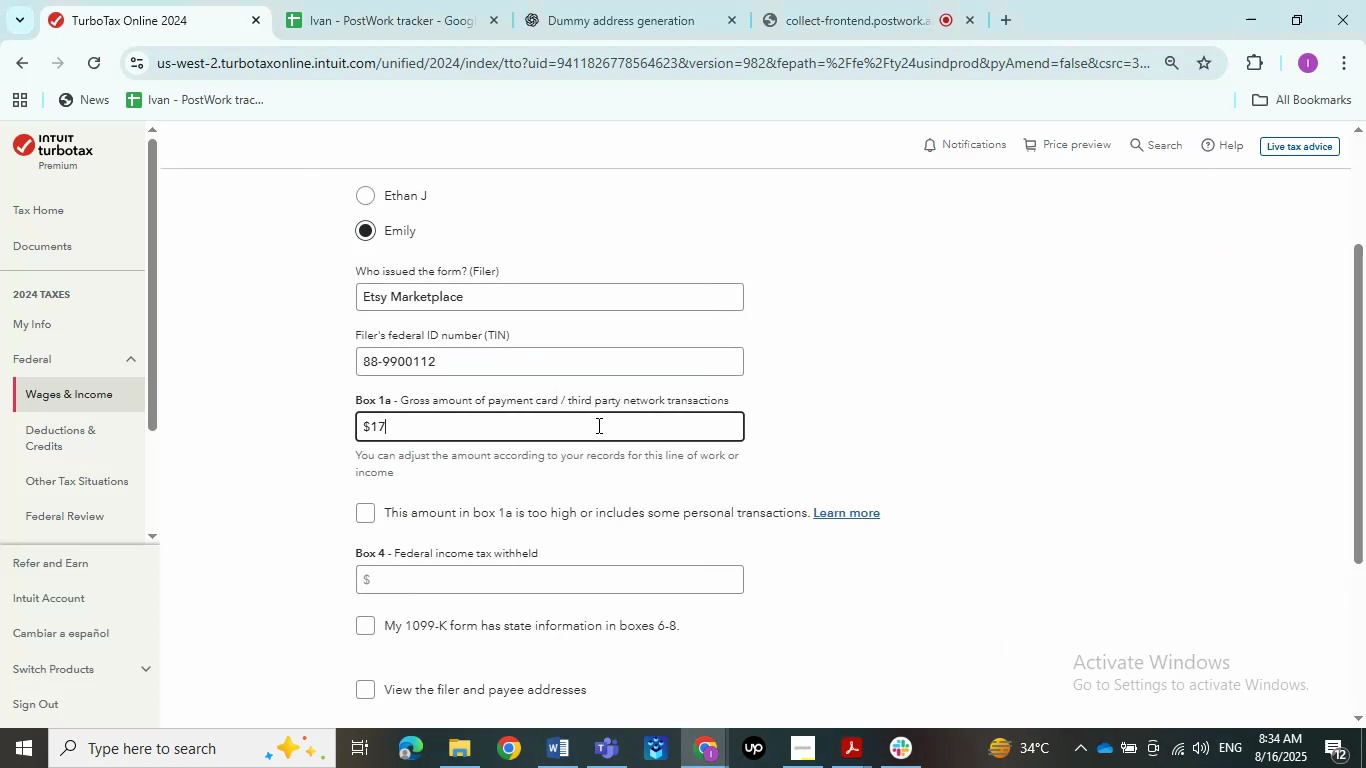 
key(Numpad0)
 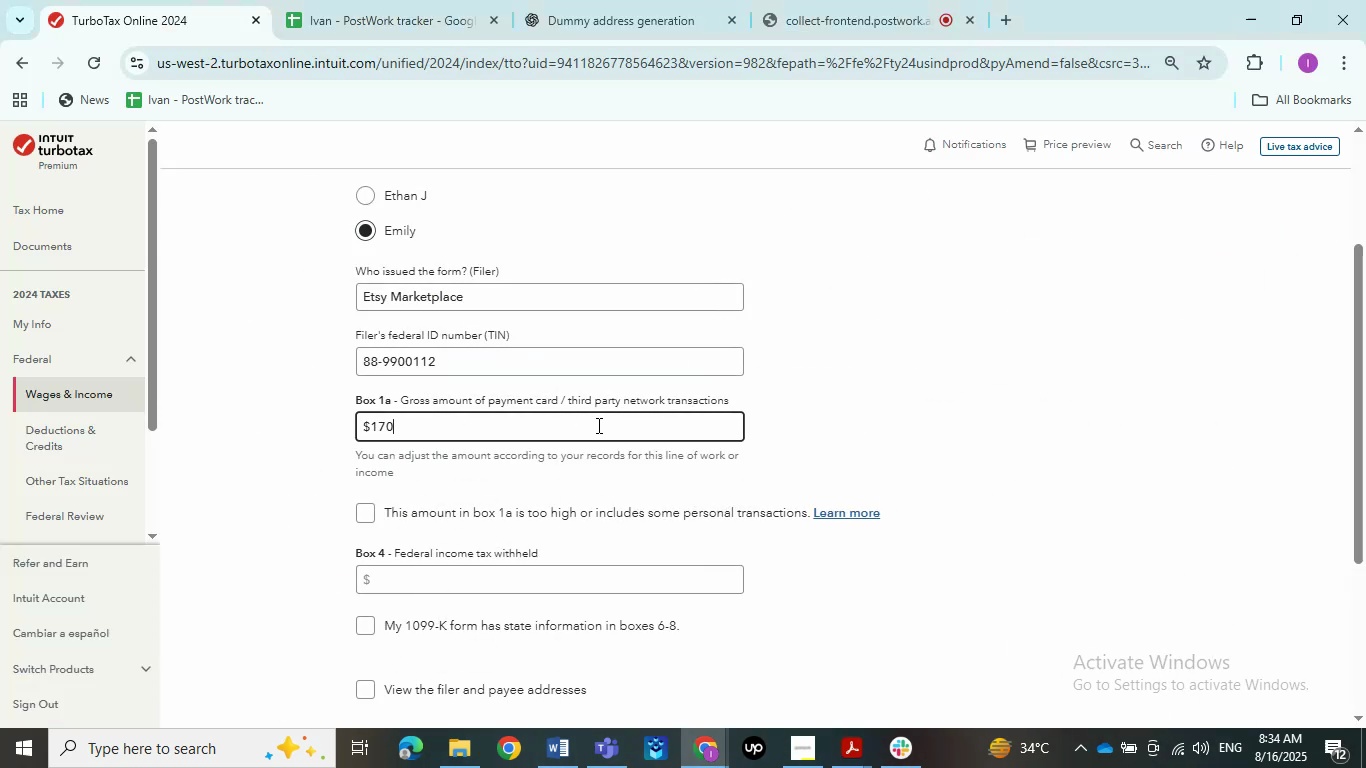 
key(Numpad0)
 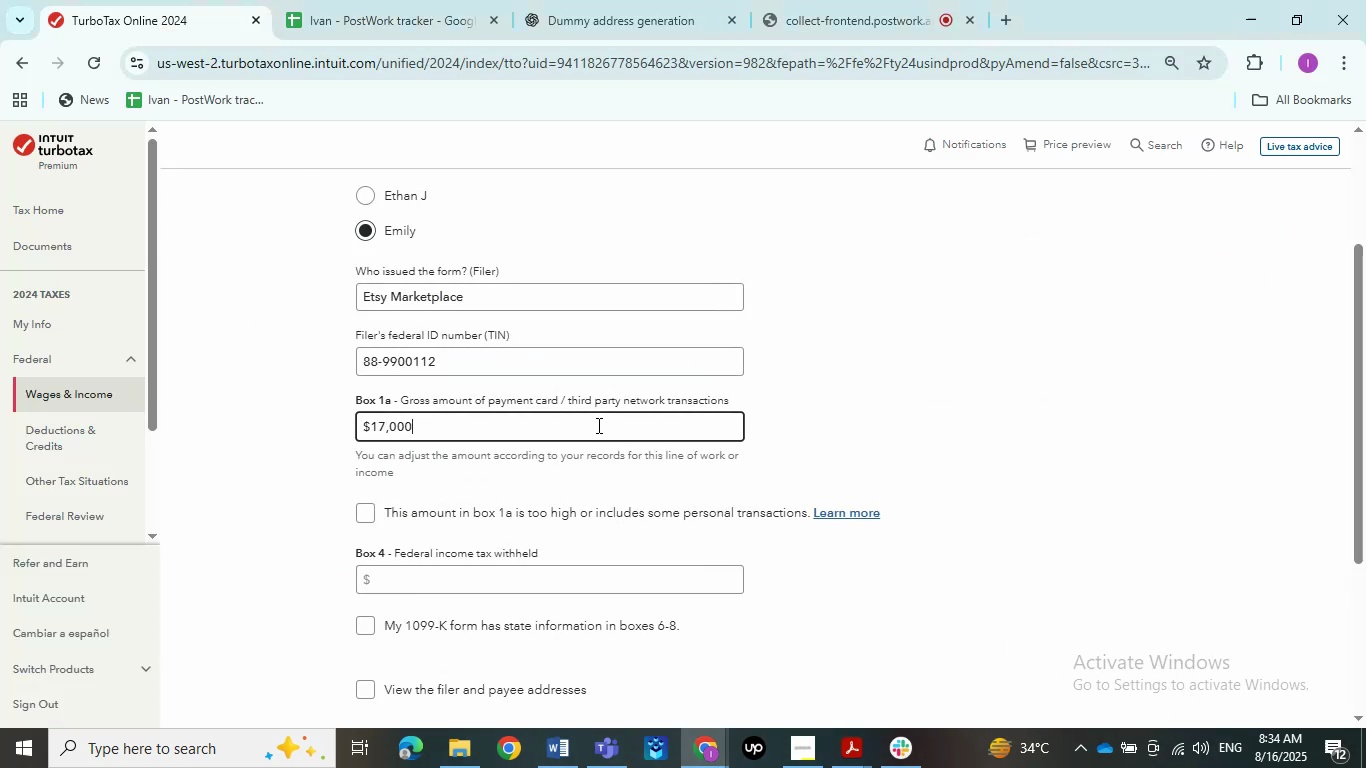 
left_click([1079, 426])
 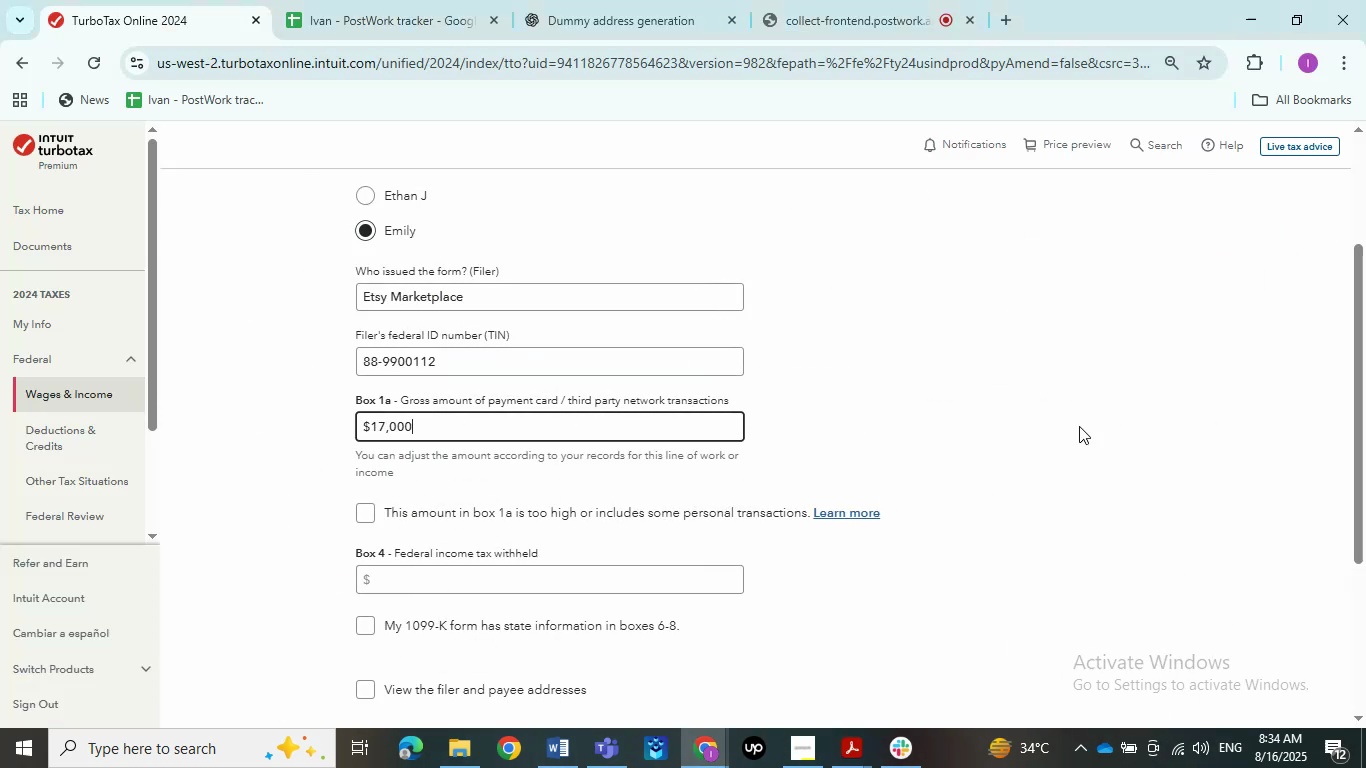 
scroll: coordinate [1027, 451], scroll_direction: down, amount: 2.0
 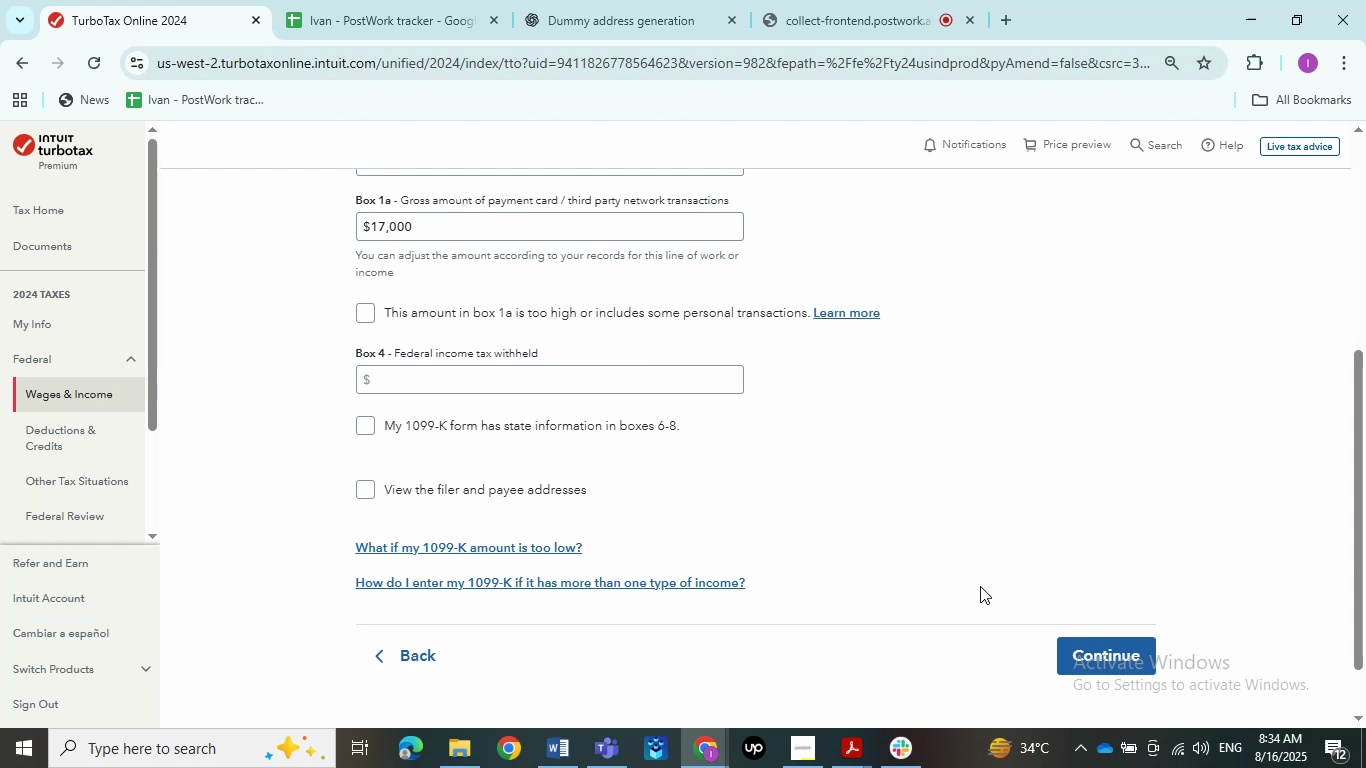 
left_click([1116, 664])
 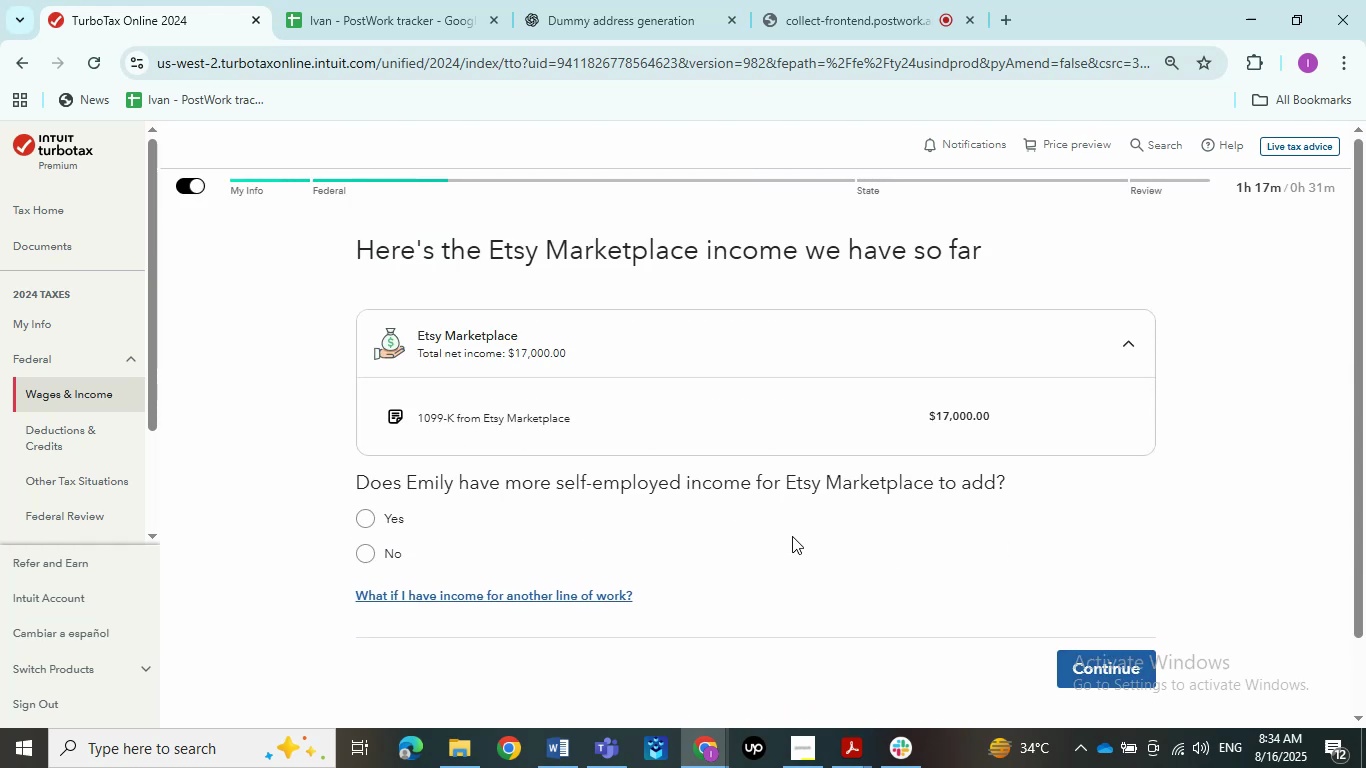 
wait(5.7)
 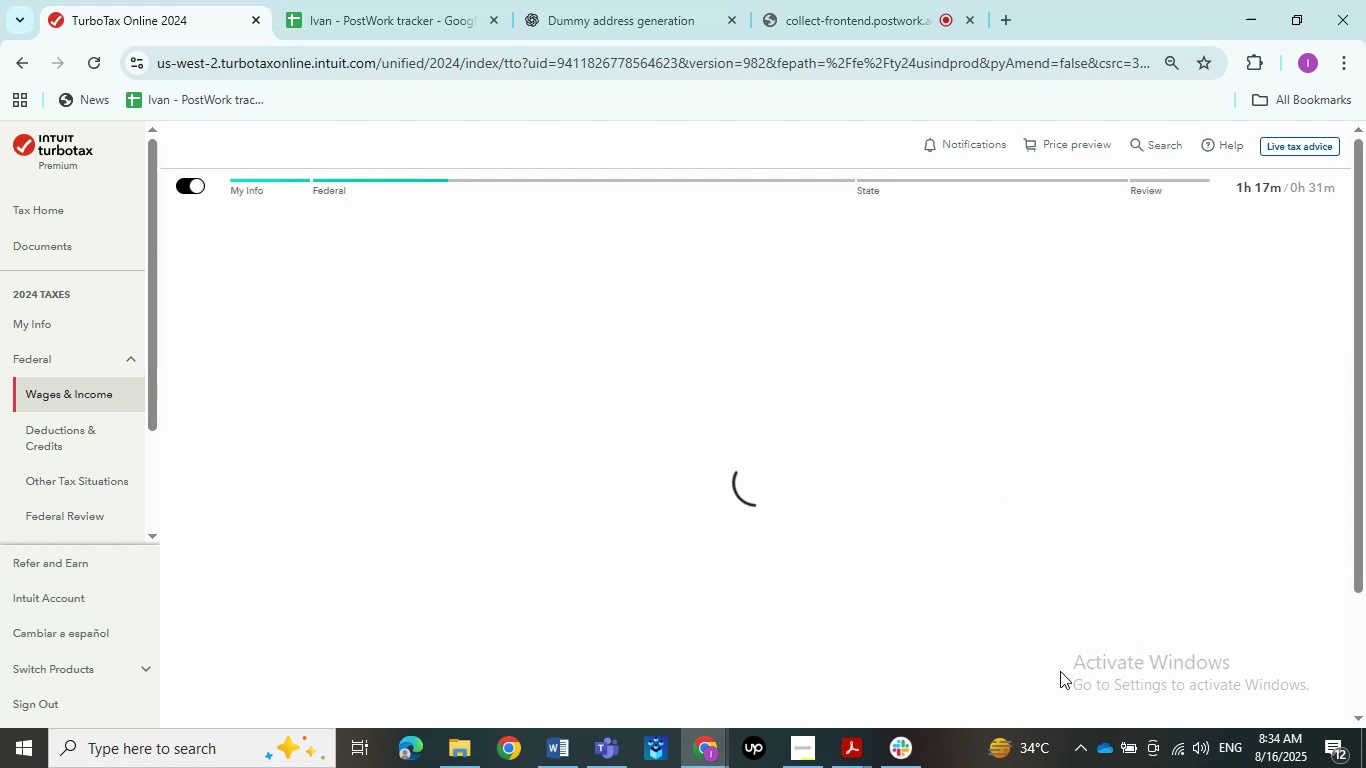 
left_click([384, 524])
 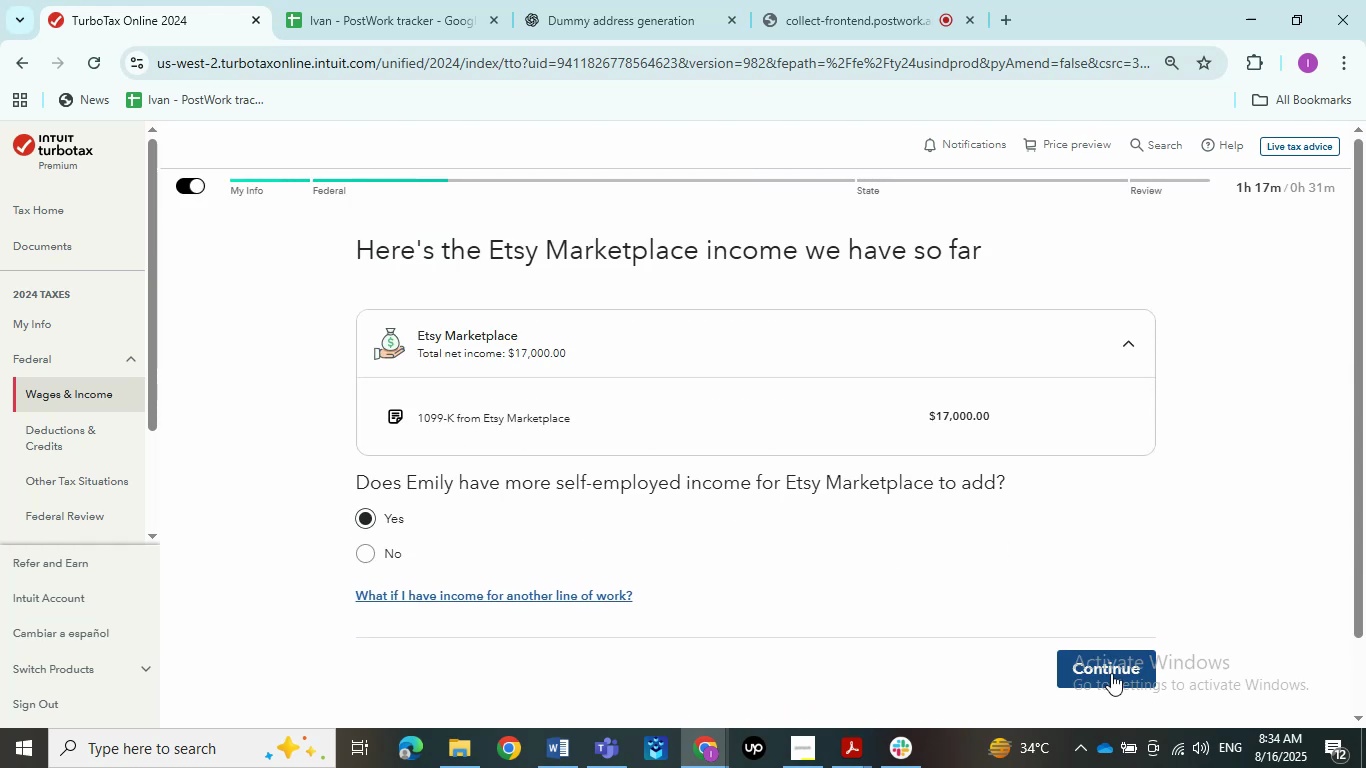 
left_click([1111, 673])
 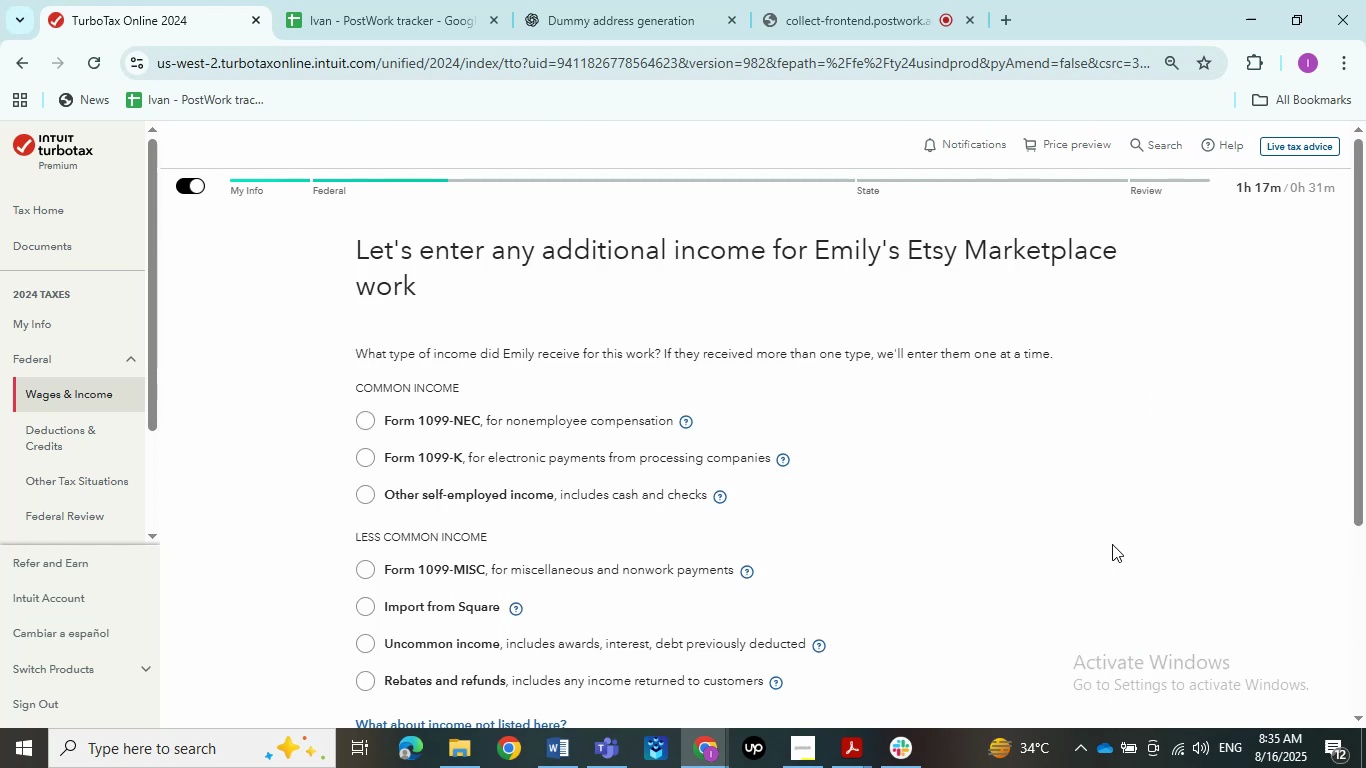 
wait(5.51)
 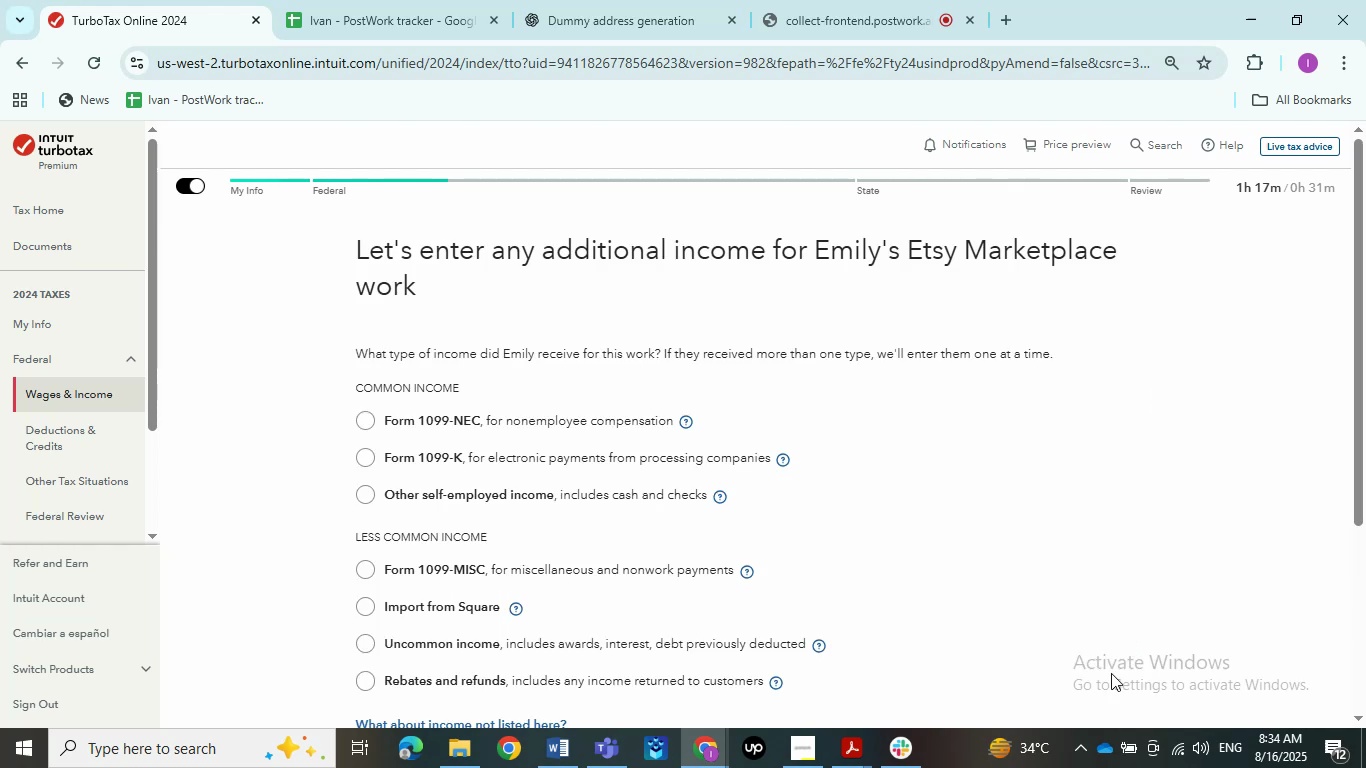 
left_click([854, 17])
 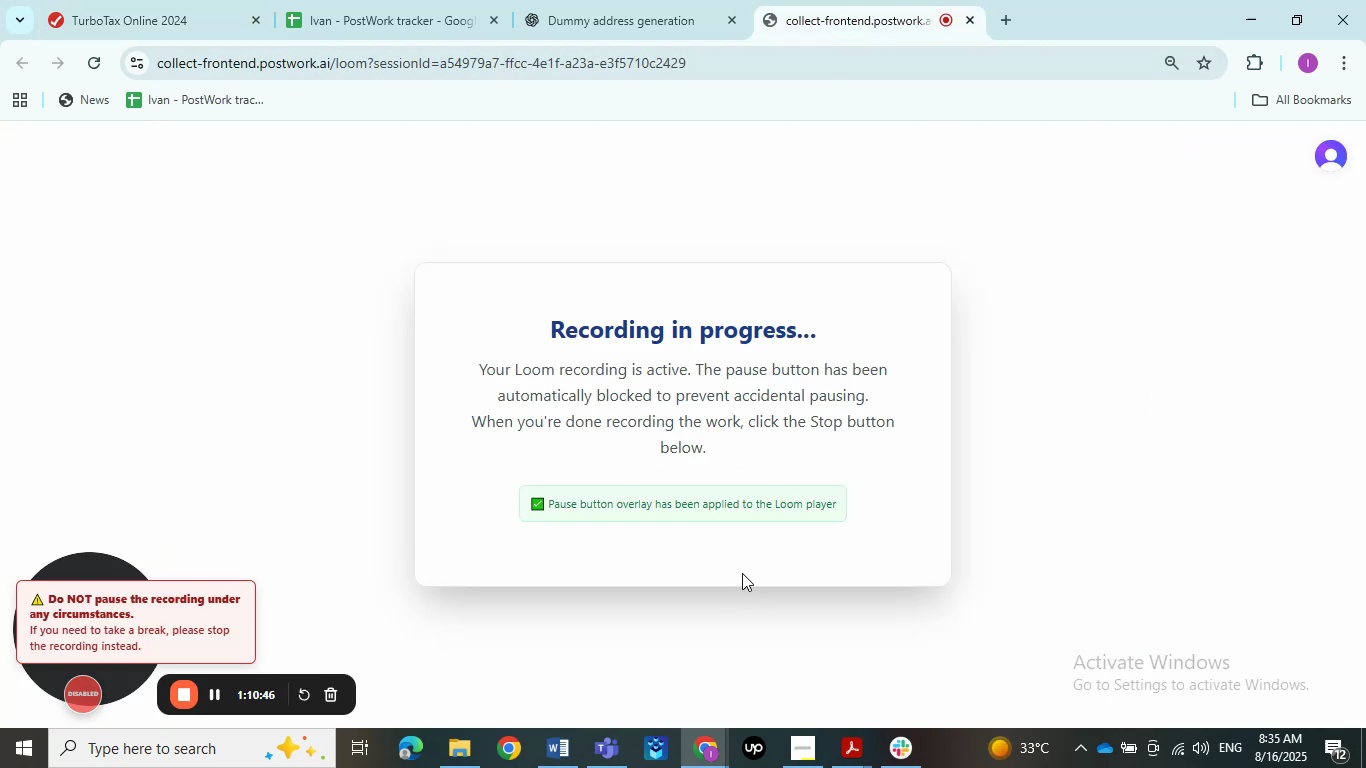 
left_click([99, 0])
 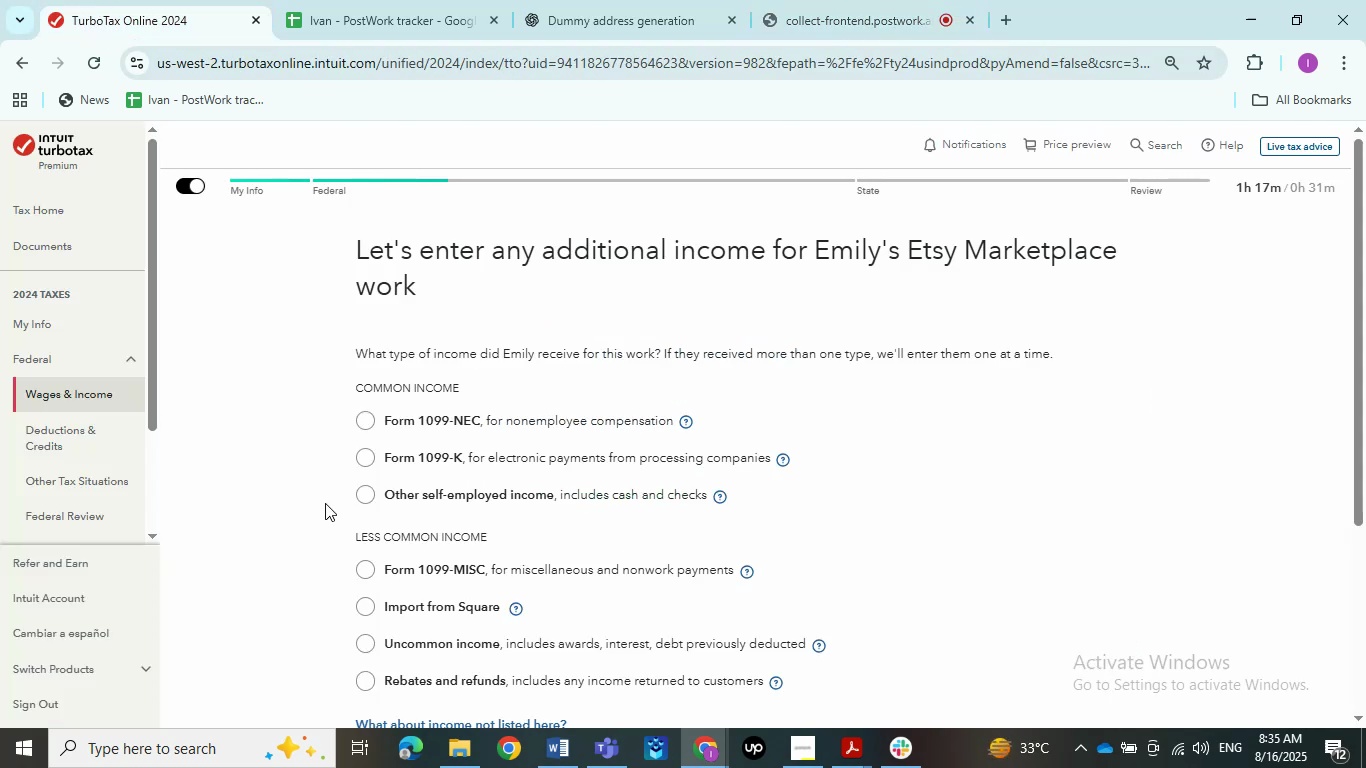 
scroll: coordinate [325, 497], scroll_direction: down, amount: 2.0
 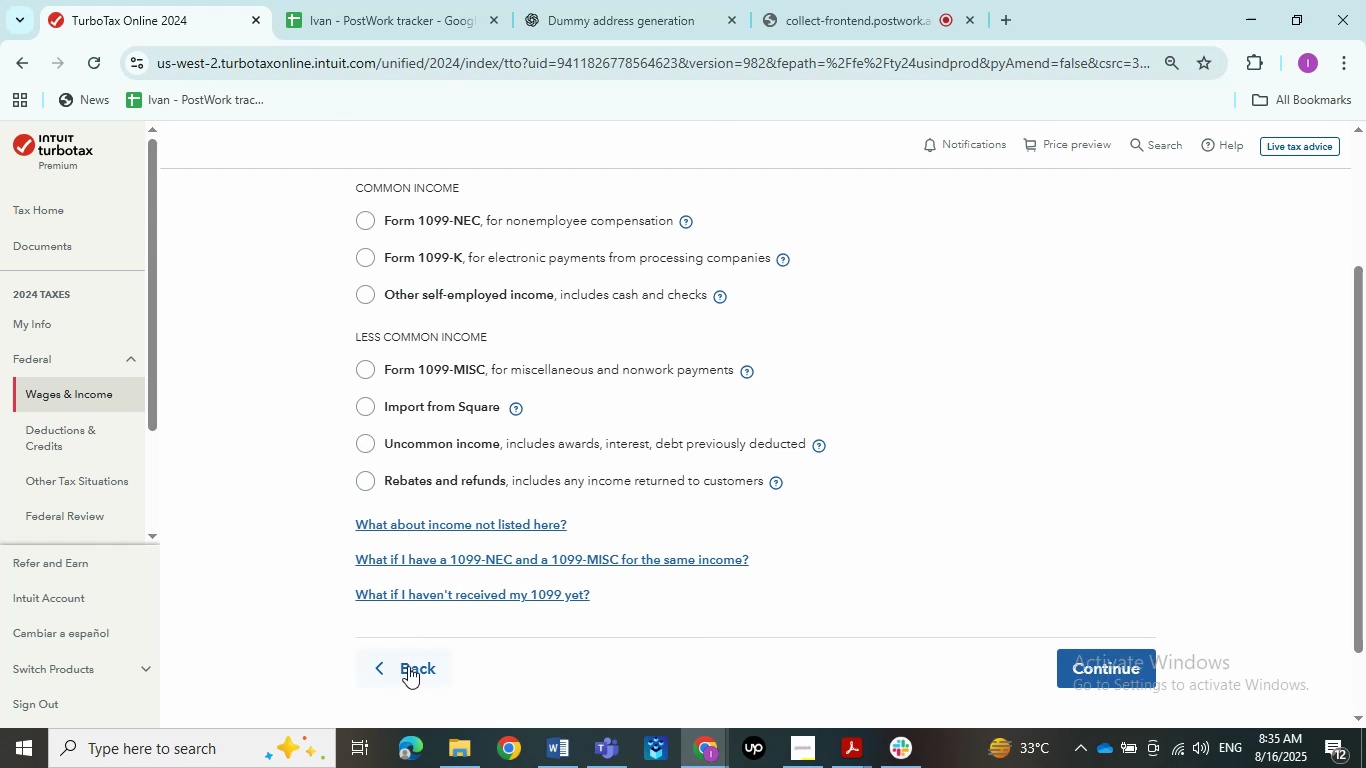 
left_click([408, 670])
 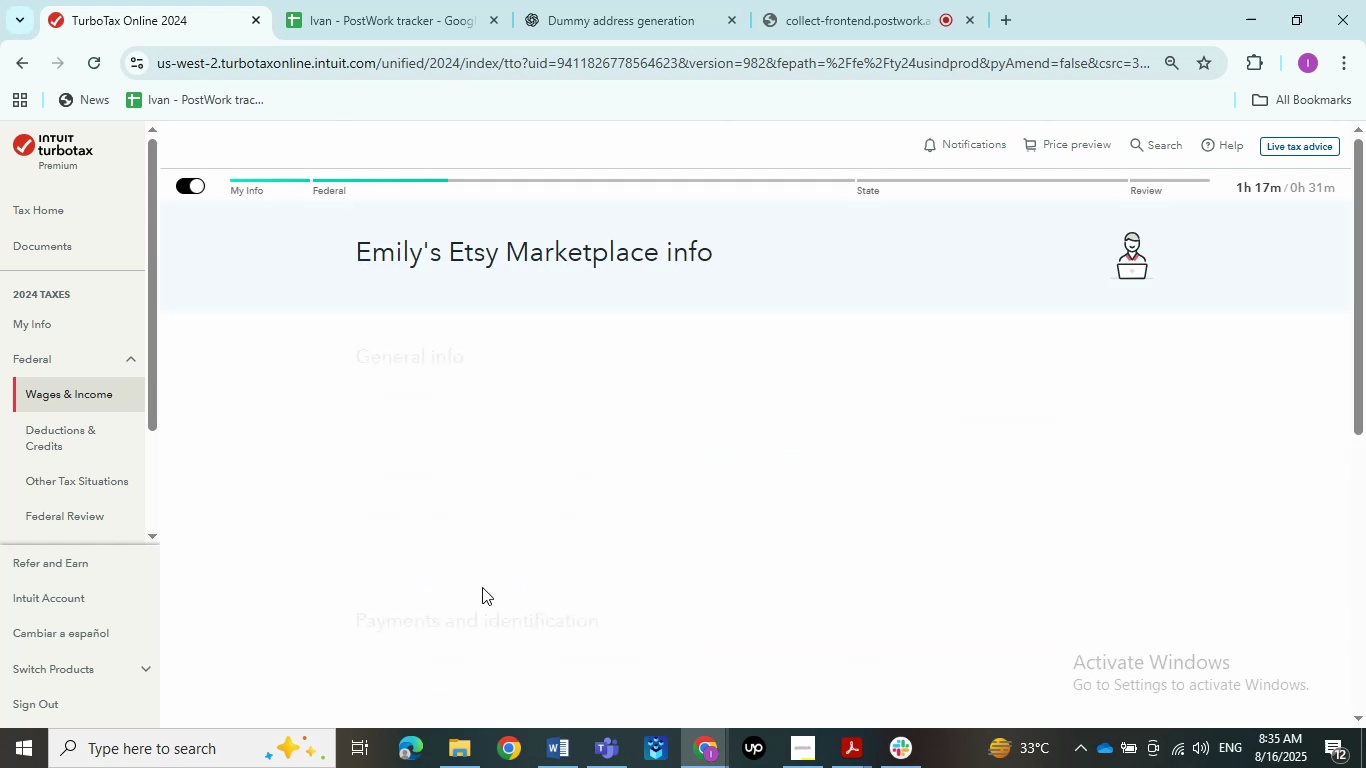 
scroll: coordinate [426, 540], scroll_direction: down, amount: 8.0
 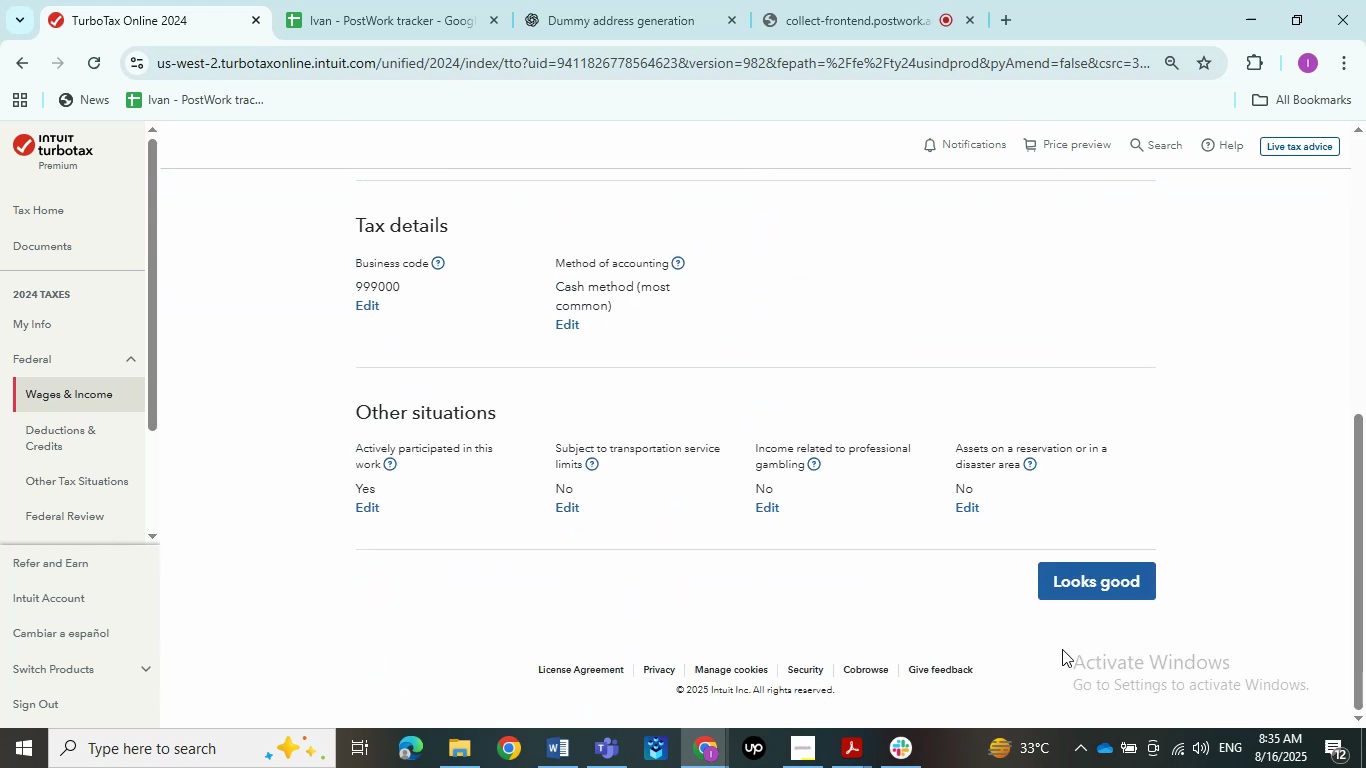 
left_click([1104, 580])
 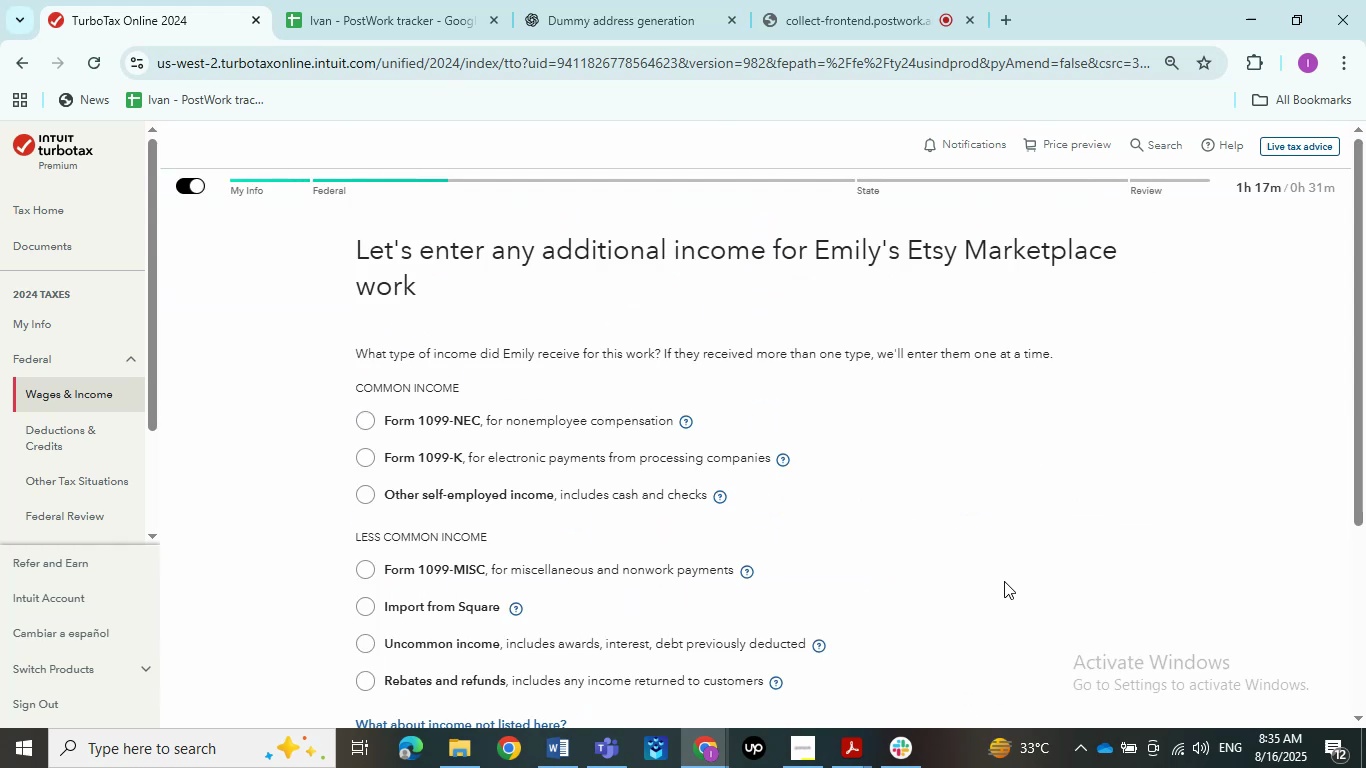 
wait(6.39)
 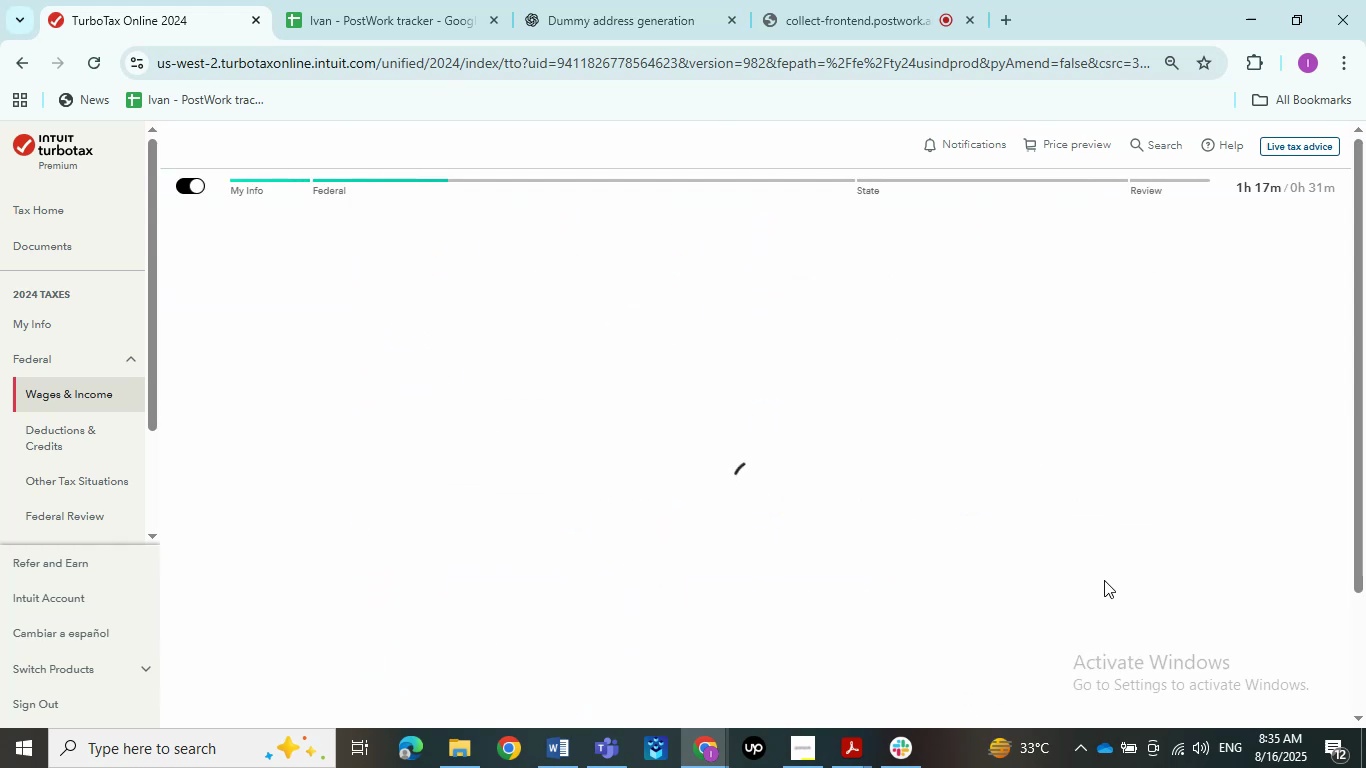 
left_click([447, 753])
 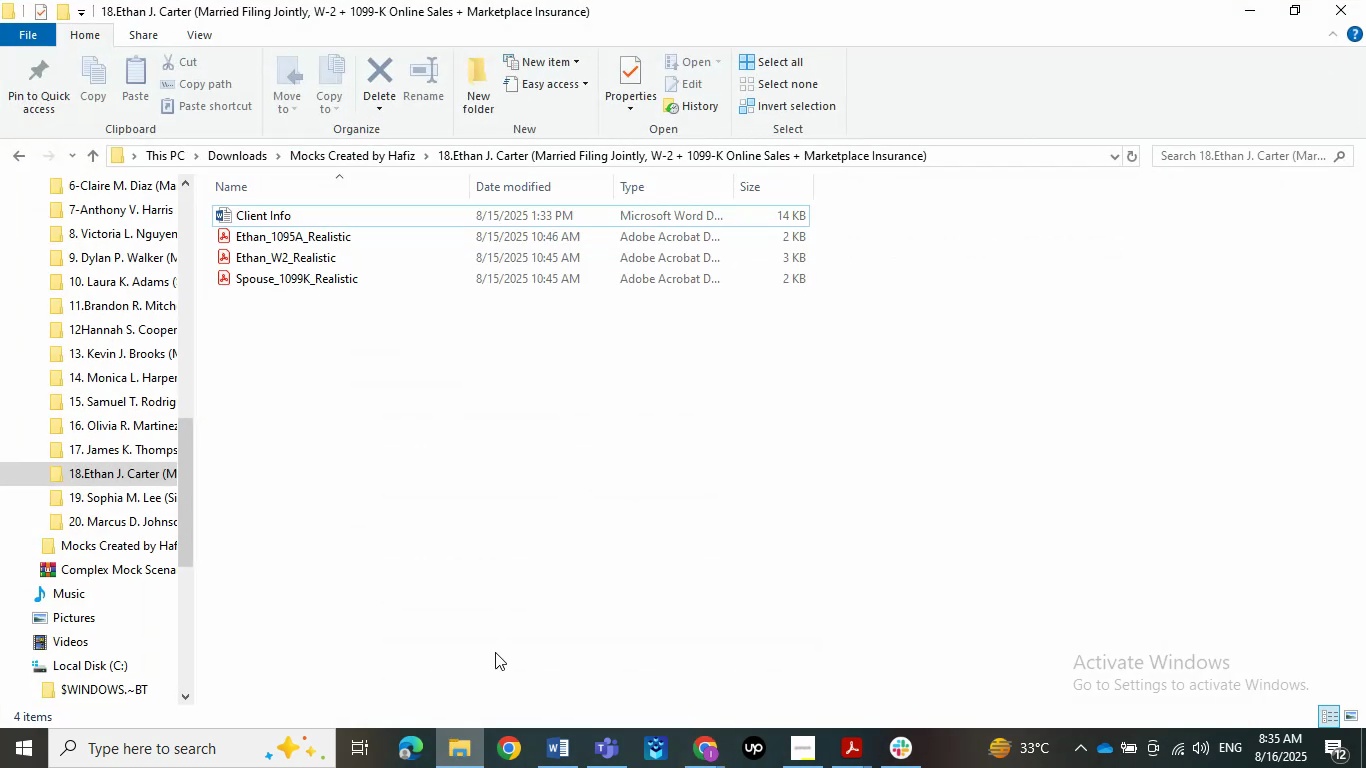 
left_click_drag(start_coordinate=[675, 0], to_coordinate=[759, 87])
 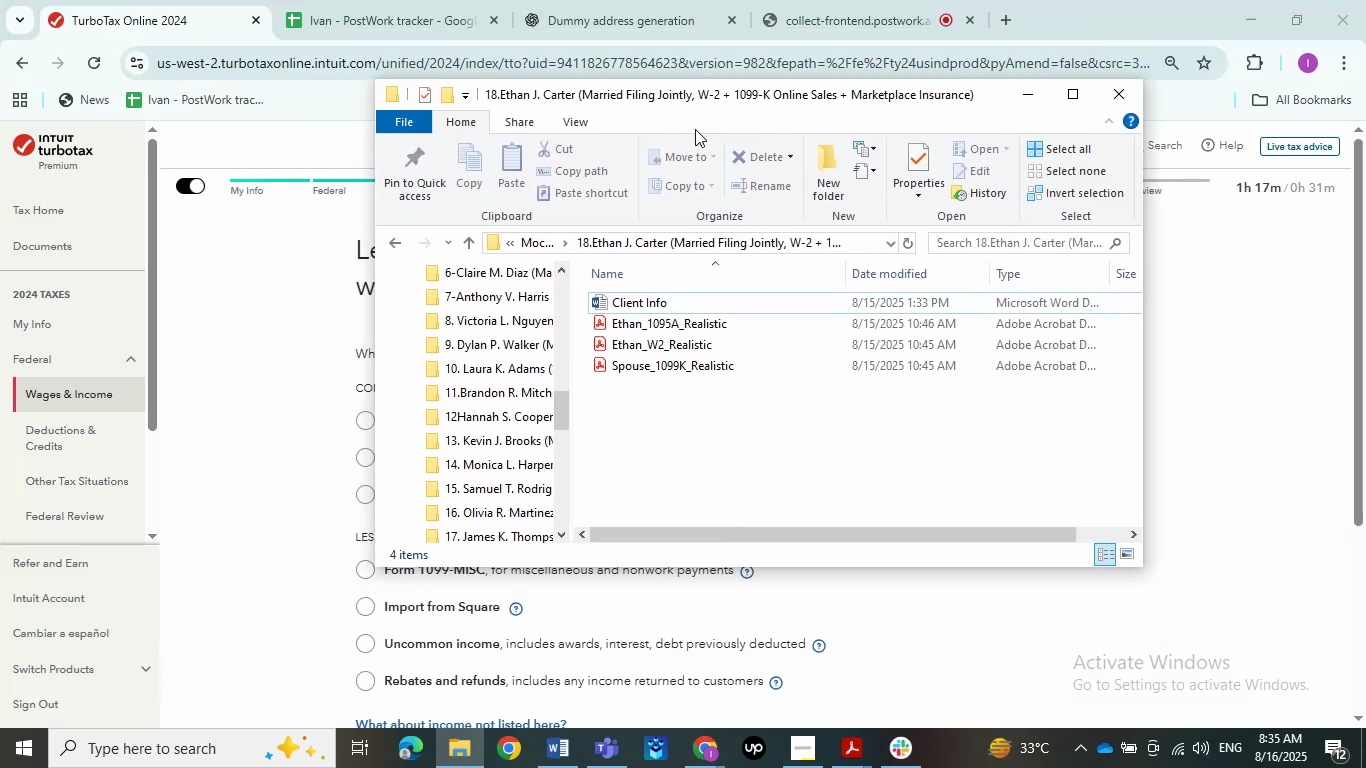 
scroll: coordinate [554, 379], scroll_direction: up, amount: 25.0
 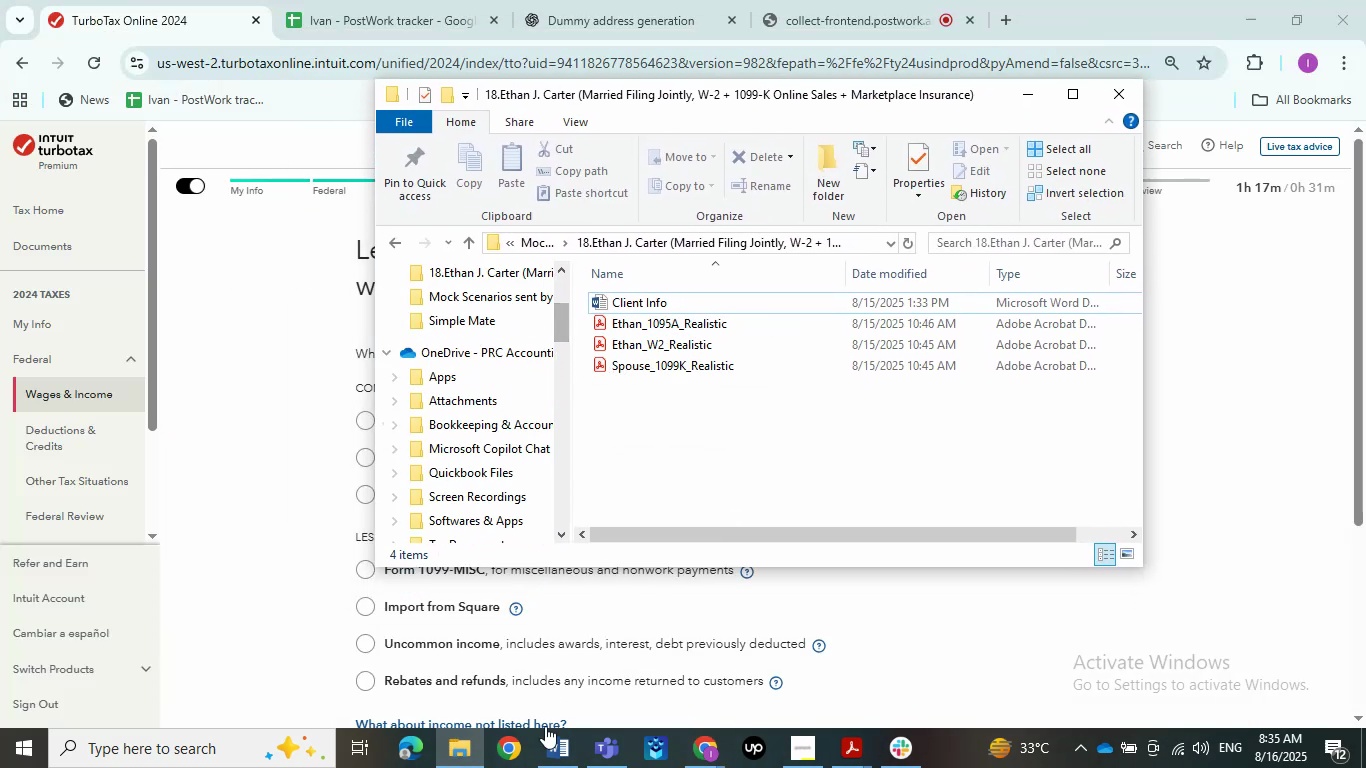 
left_click([588, 754])
 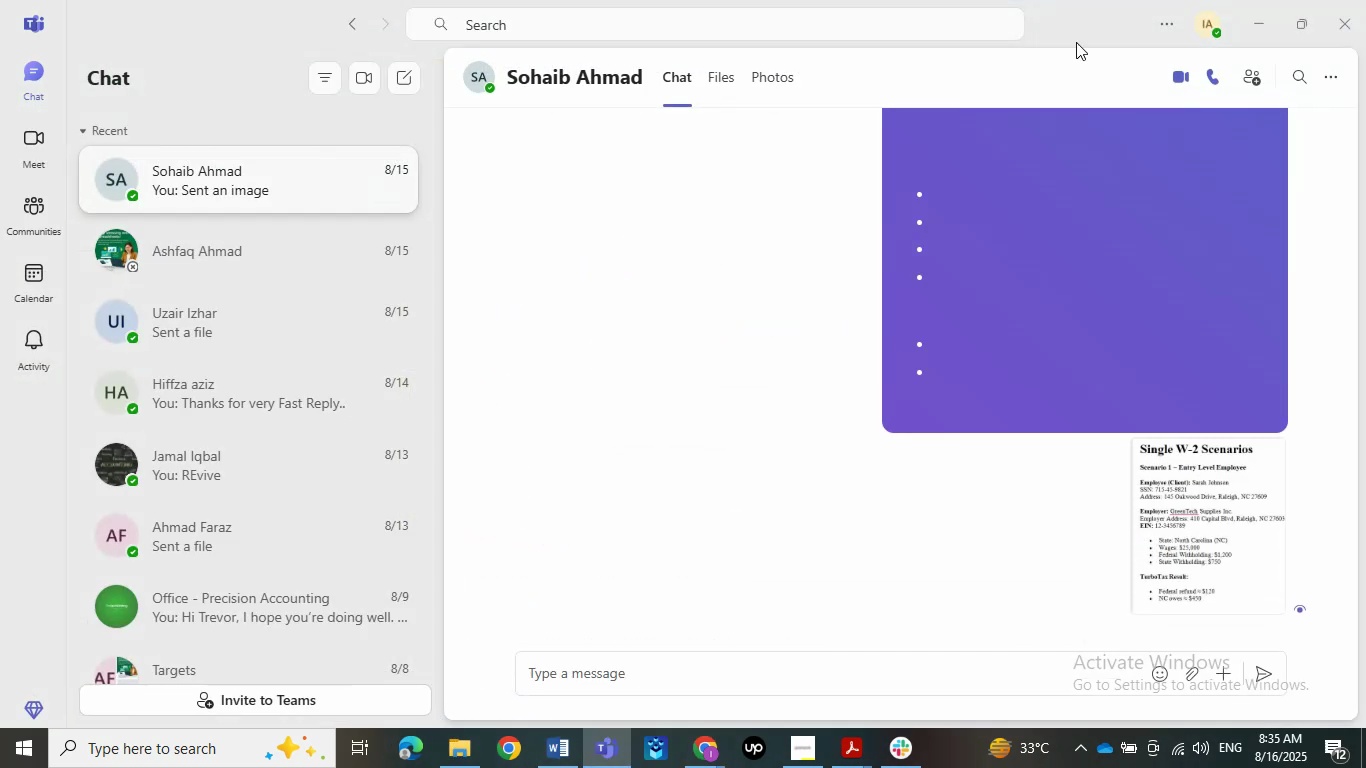 
left_click_drag(start_coordinate=[1106, 0], to_coordinate=[971, 240])
 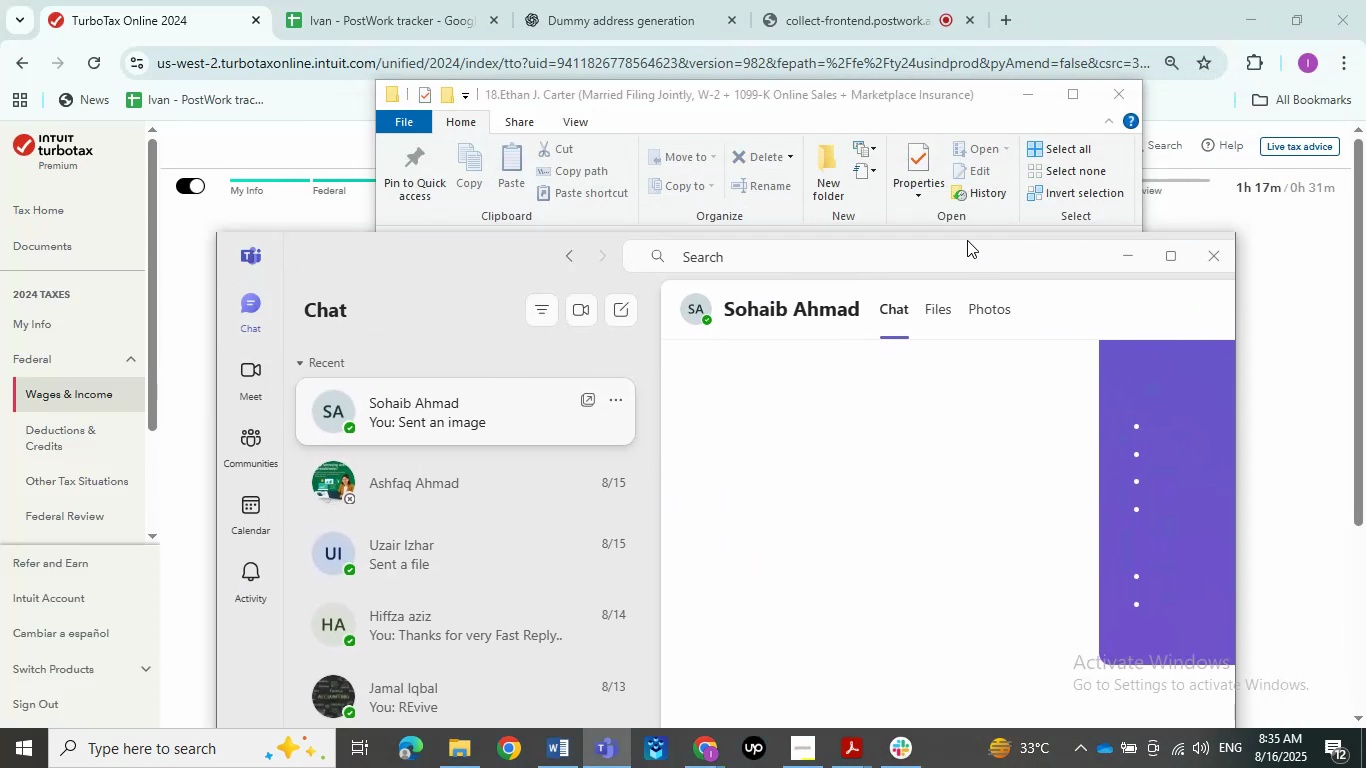 
left_click_drag(start_coordinate=[873, 113], to_coordinate=[872, 8])
 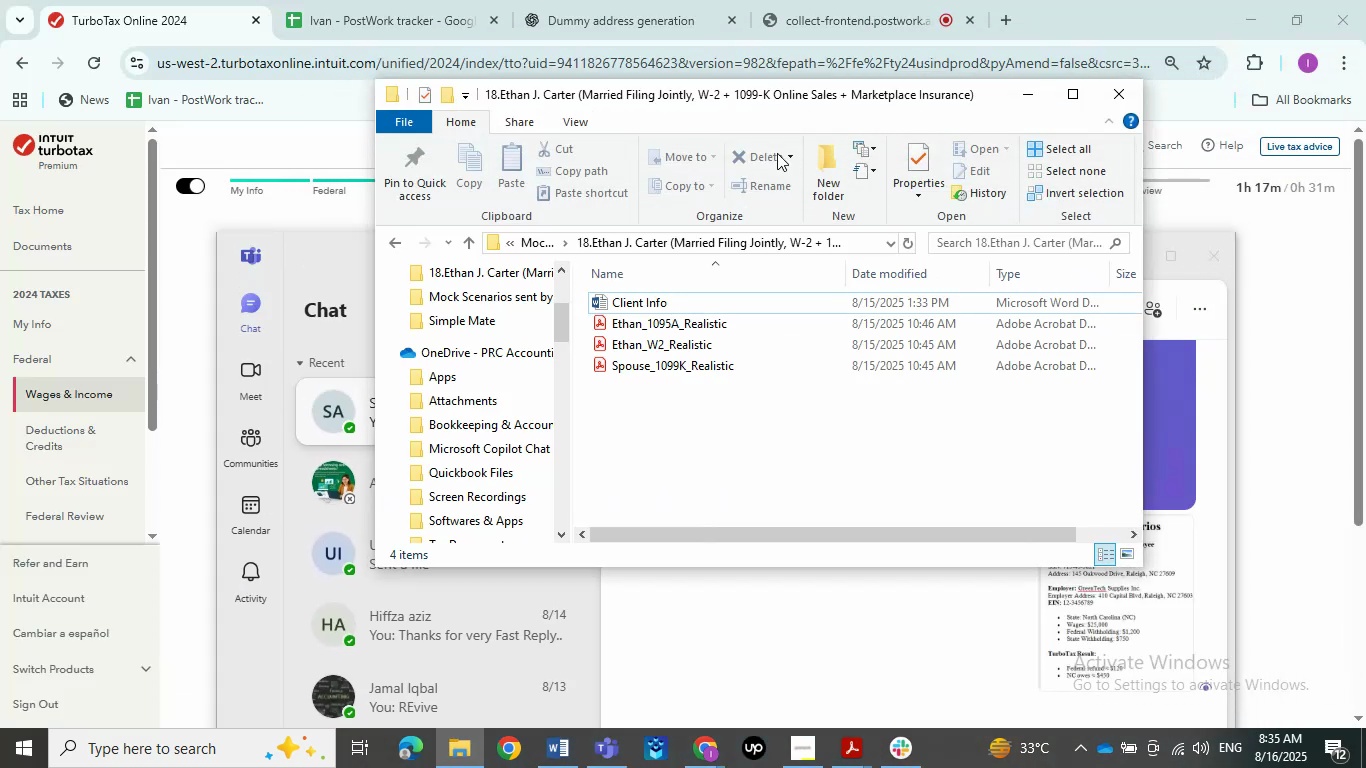 
scroll: coordinate [476, 395], scroll_direction: up, amount: 10.0
 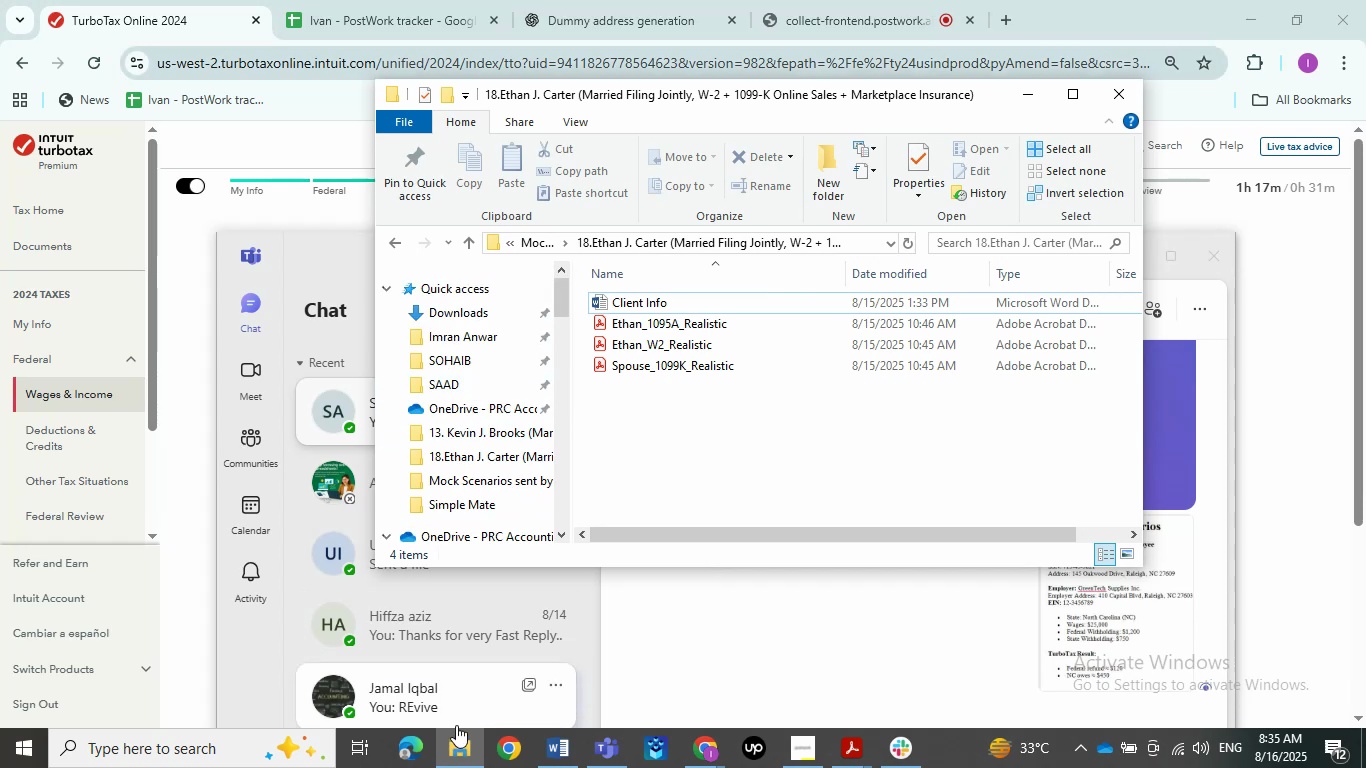 
double_click([455, 697])
 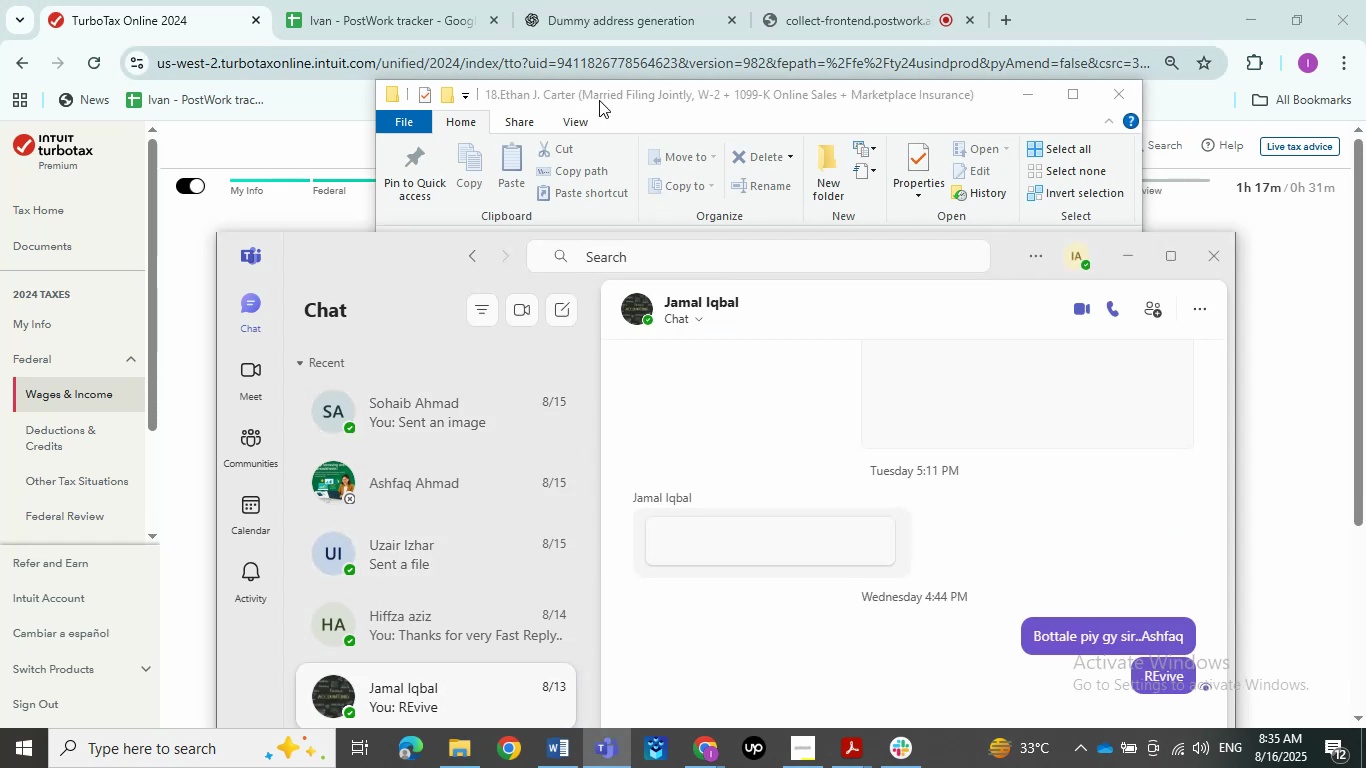 
left_click([599, 100])
 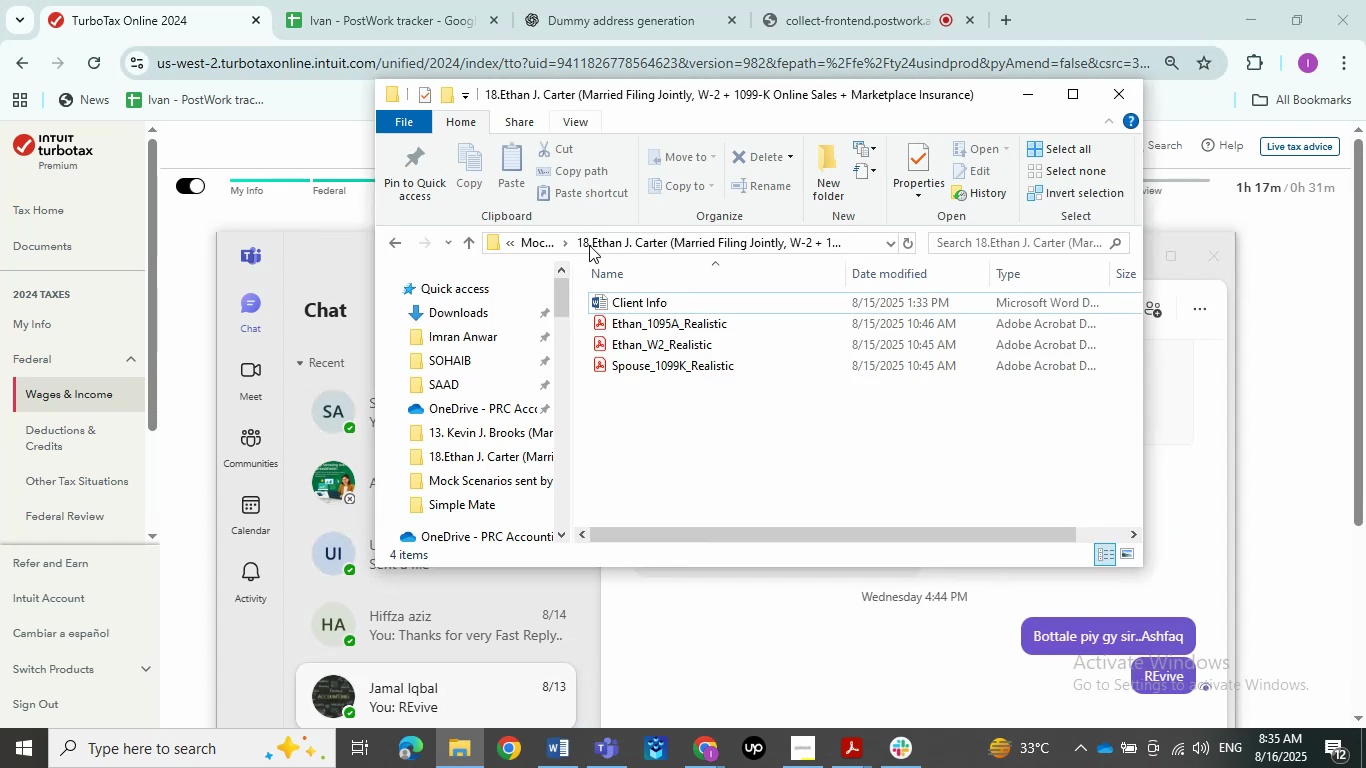 
scroll: coordinate [517, 342], scroll_direction: up, amount: 8.0
 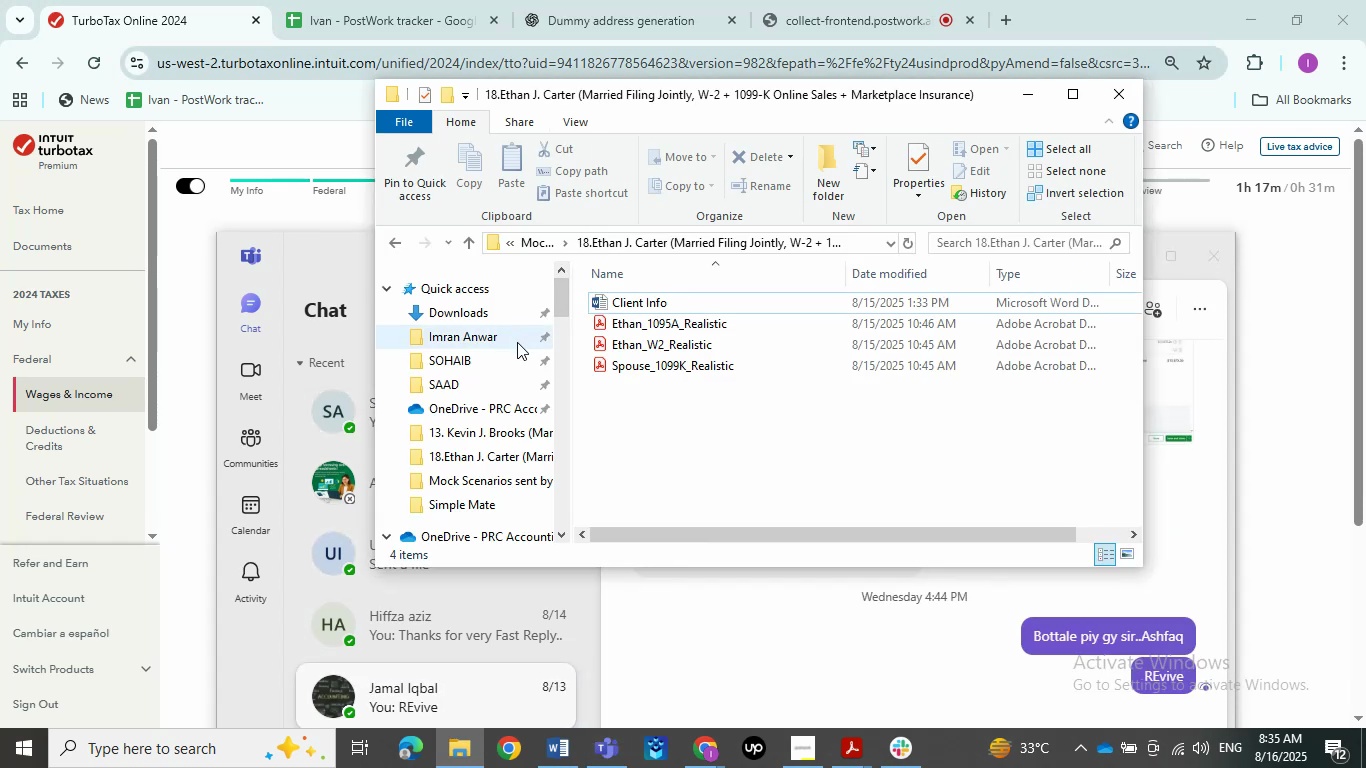 
left_click([527, 317])
 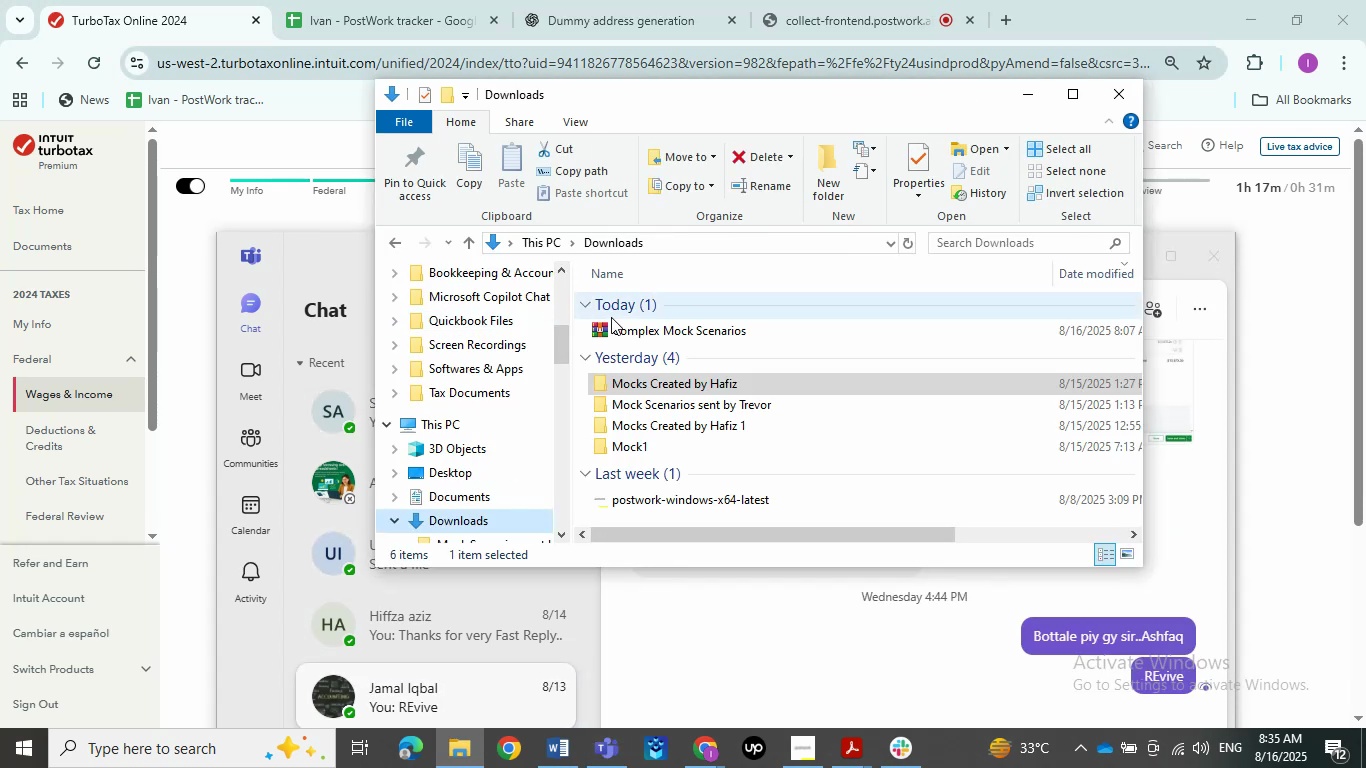 
left_click_drag(start_coordinate=[606, 329], to_coordinate=[927, 671])
 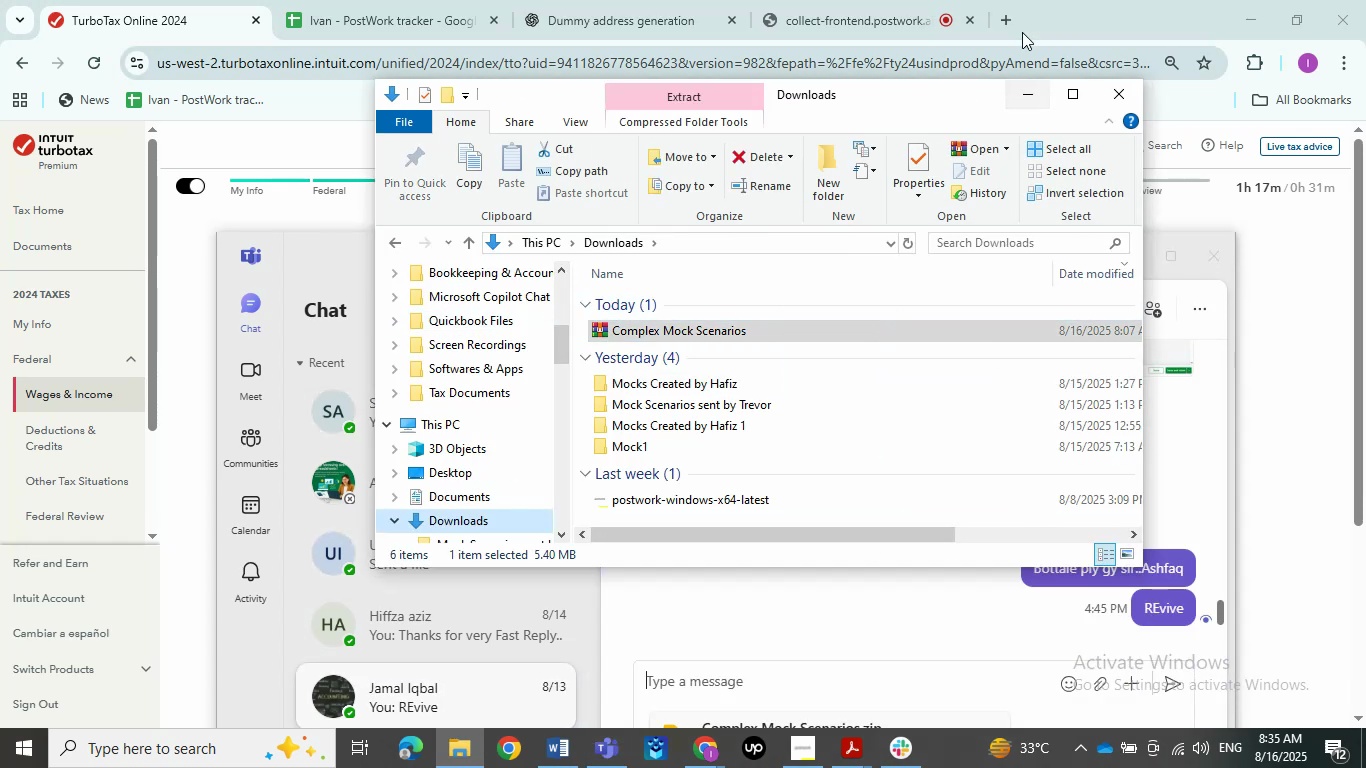 
left_click([1027, 83])
 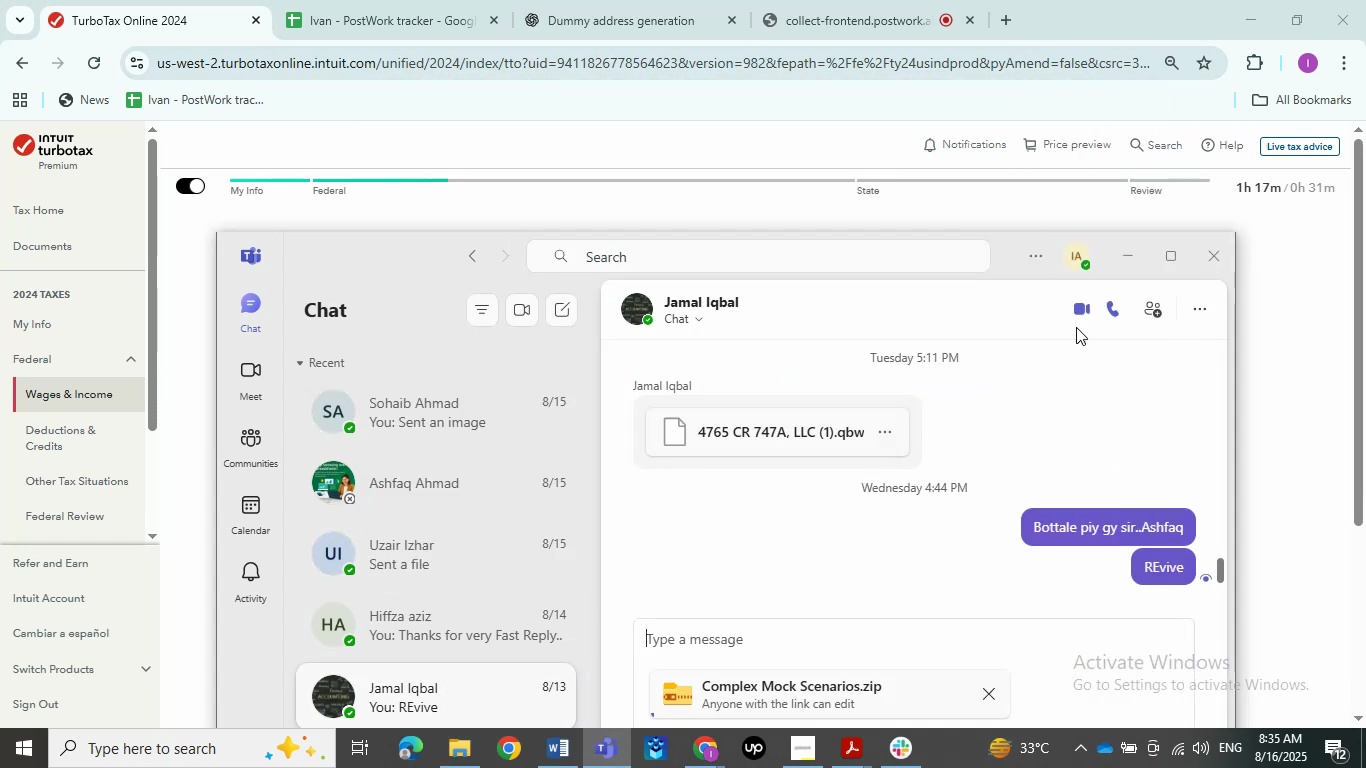 
left_click([1157, 261])
 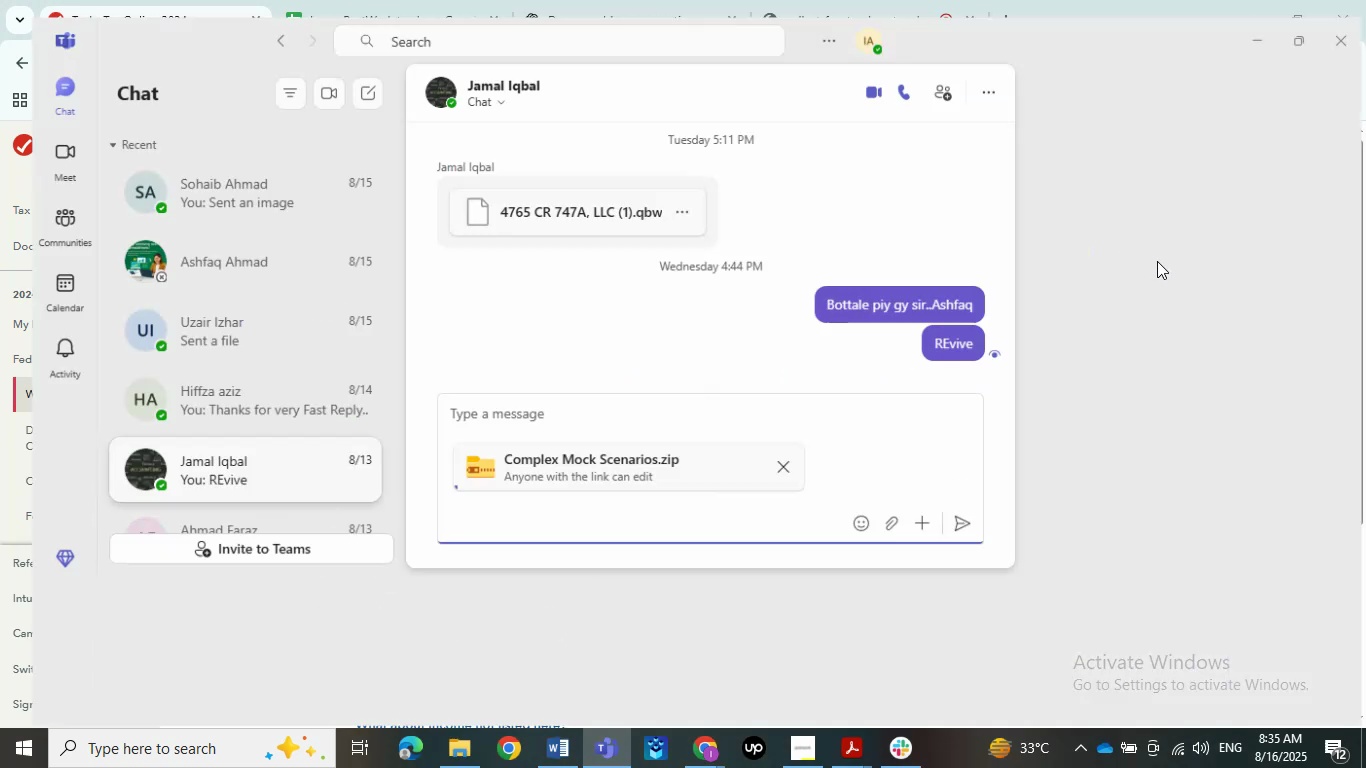 
mouse_move([897, 596])
 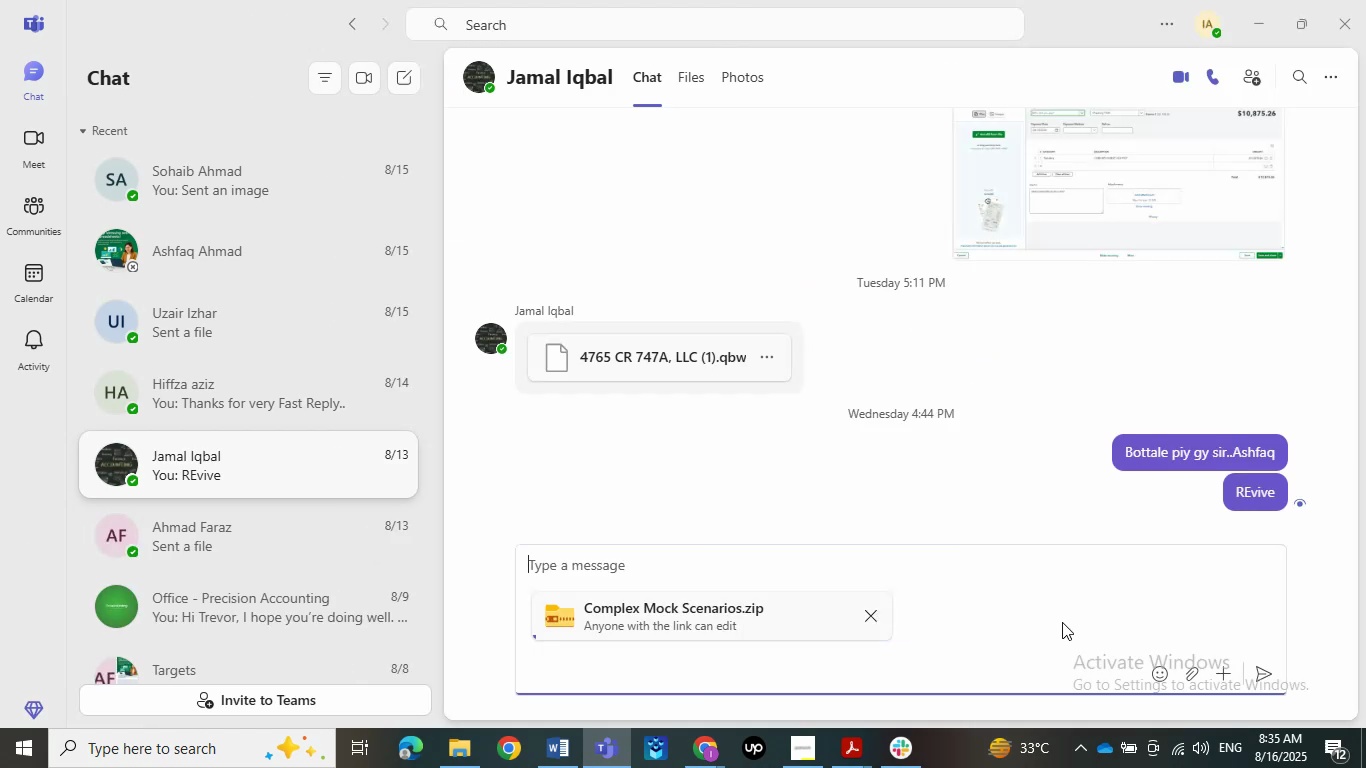 
left_click([1086, 622])
 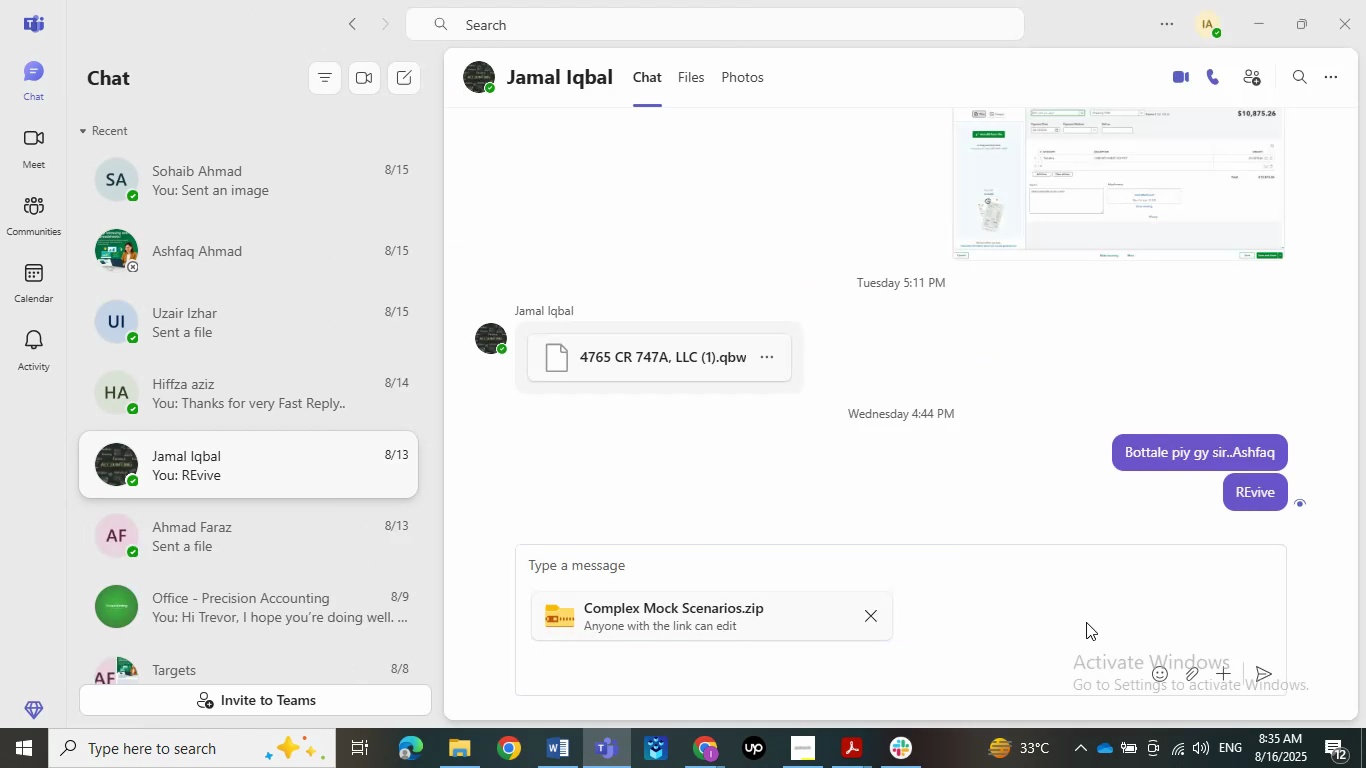 
wait(6.51)
 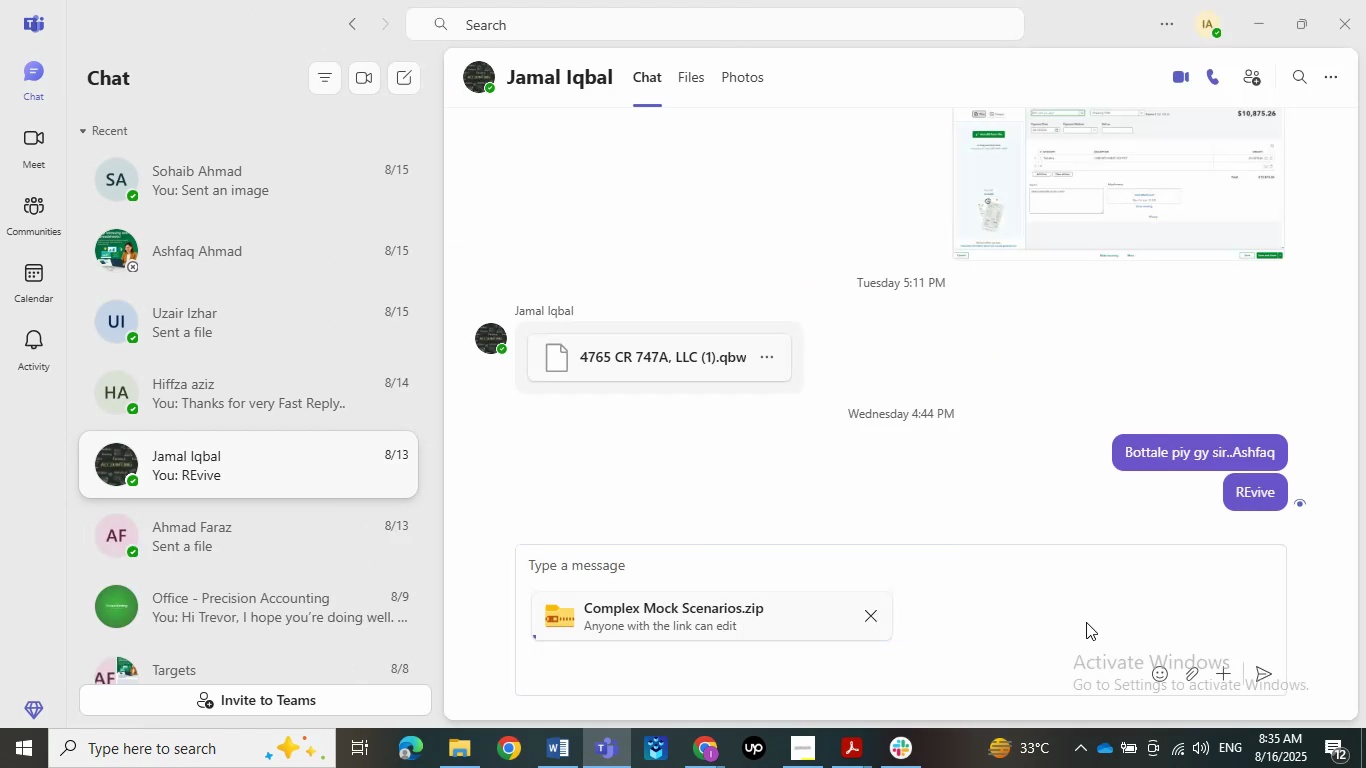 
double_click([1260, 677])
 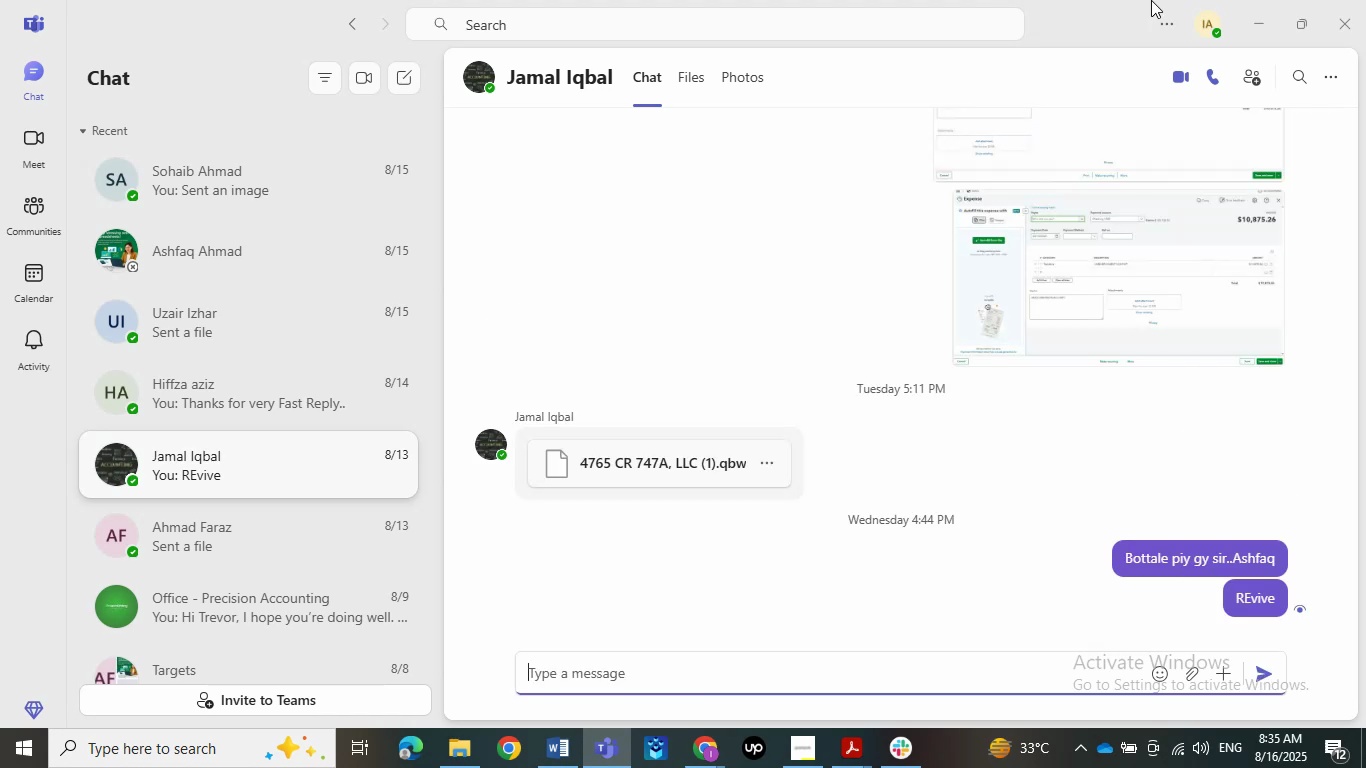 
left_click([1238, 2])
 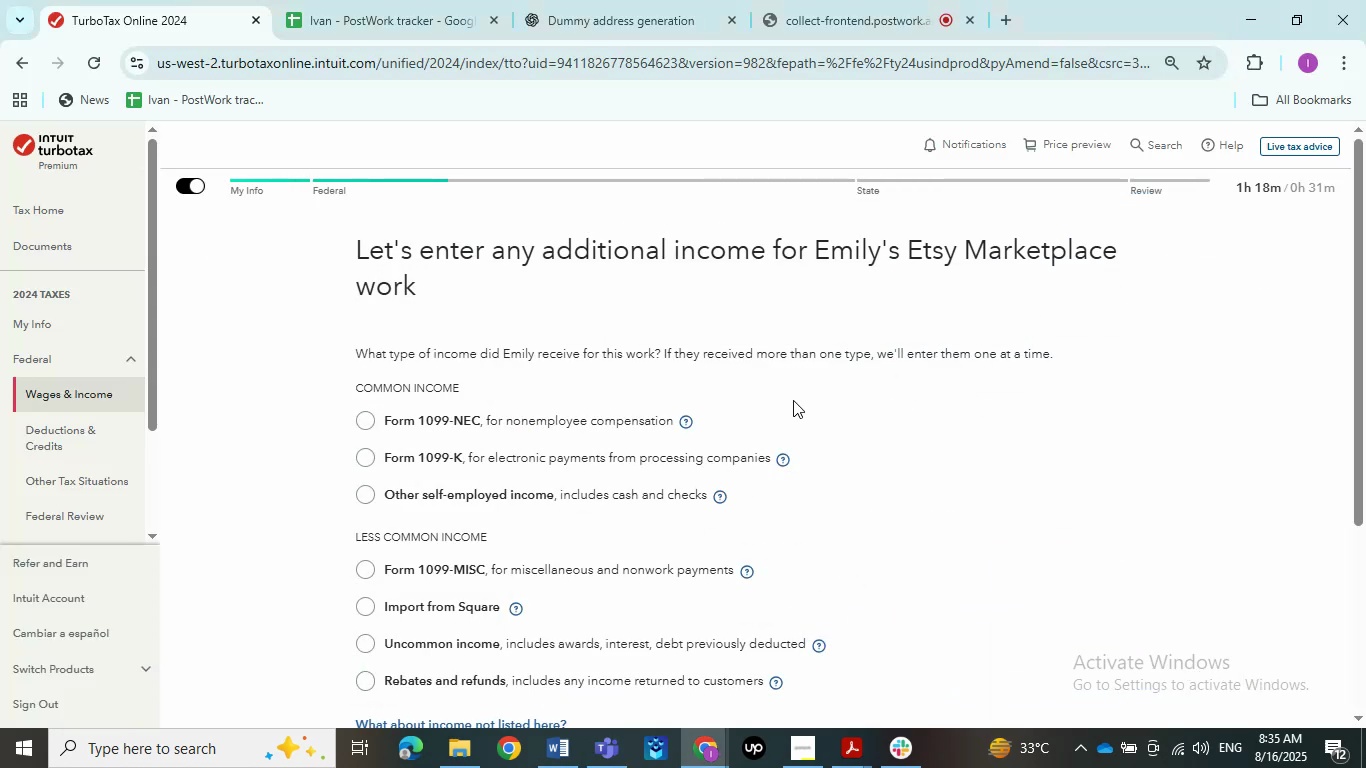 
left_click([643, 499])
 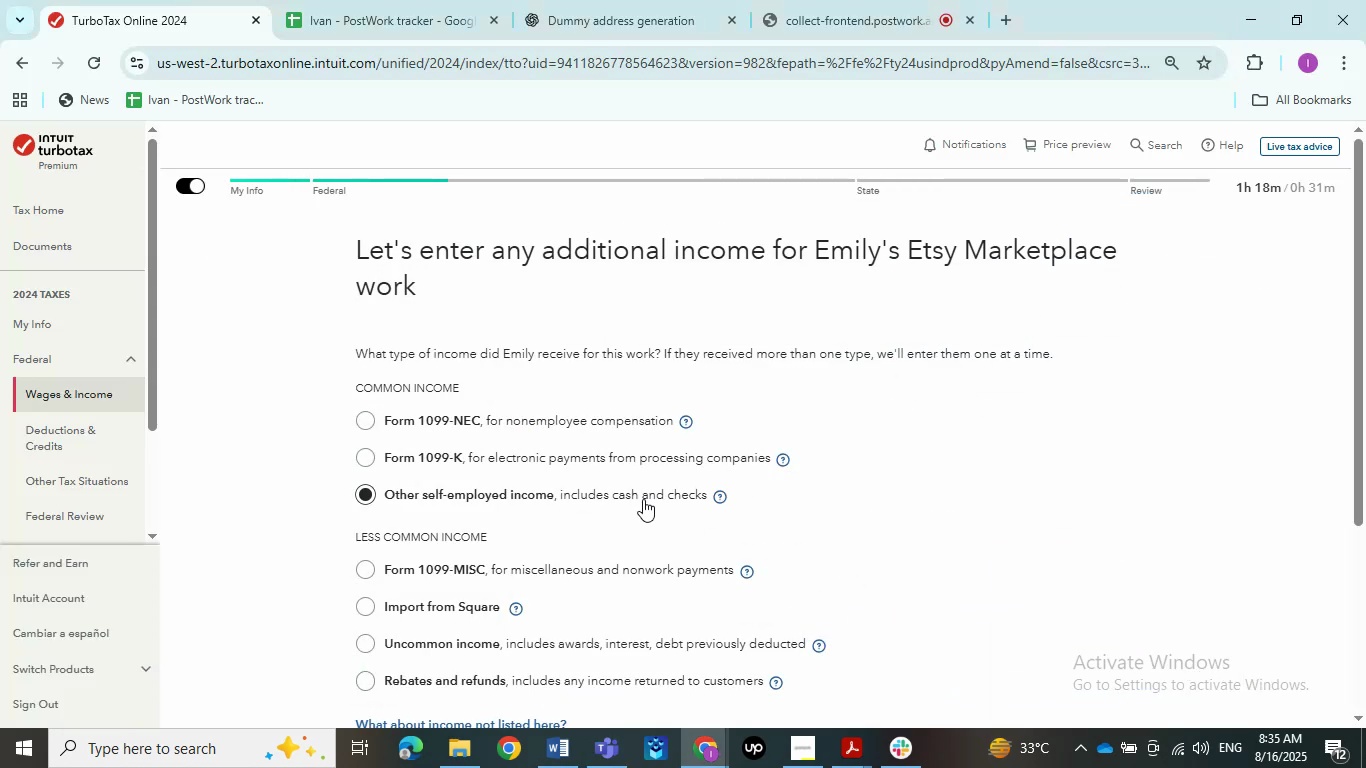 
scroll: coordinate [803, 486], scroll_direction: down, amount: 2.0
 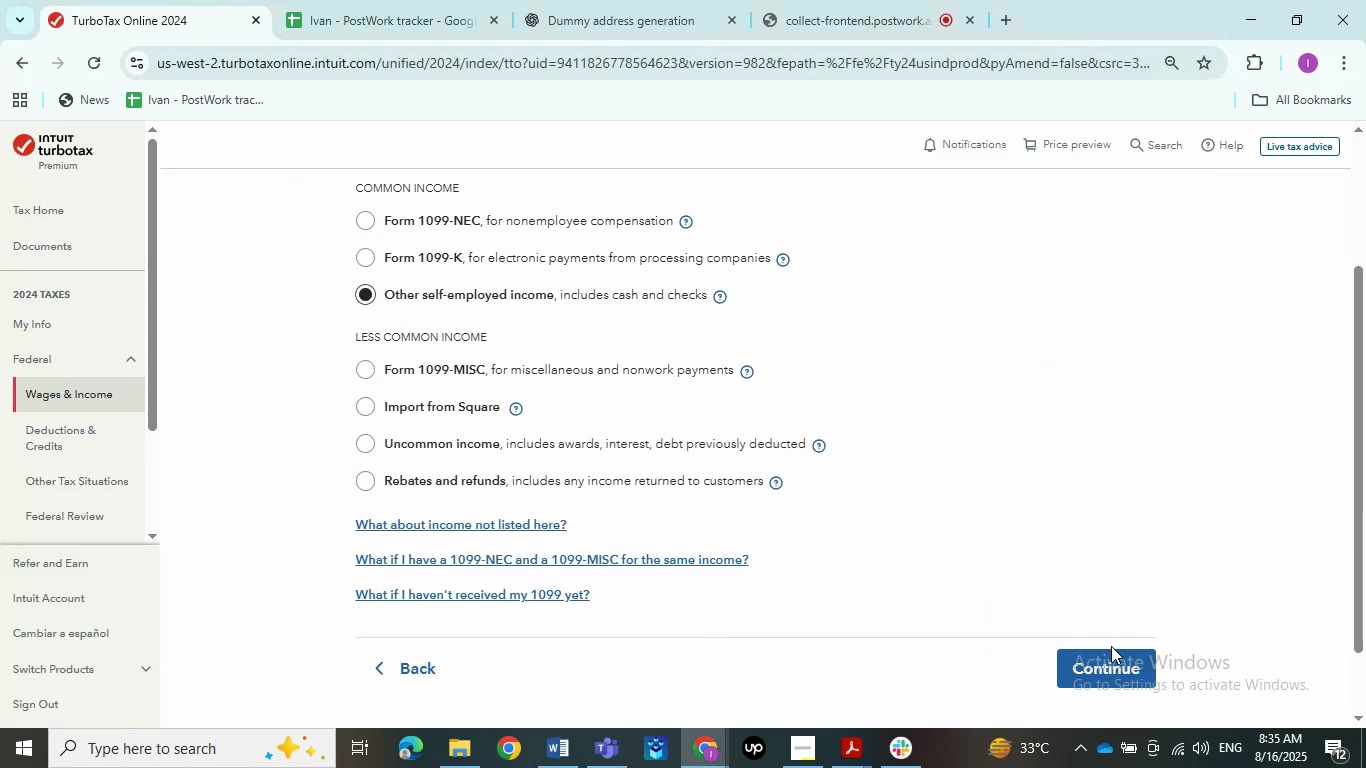 
double_click([1115, 649])
 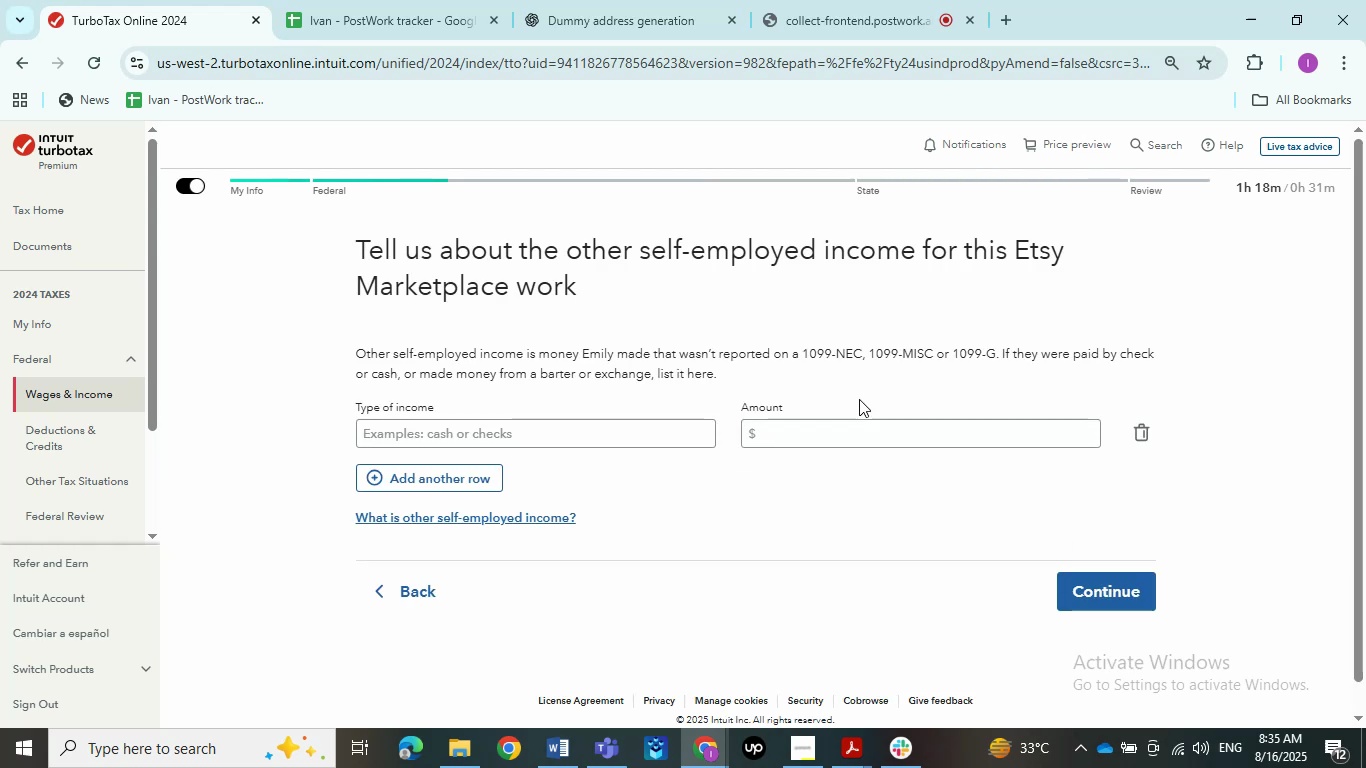 
left_click([510, 423])
 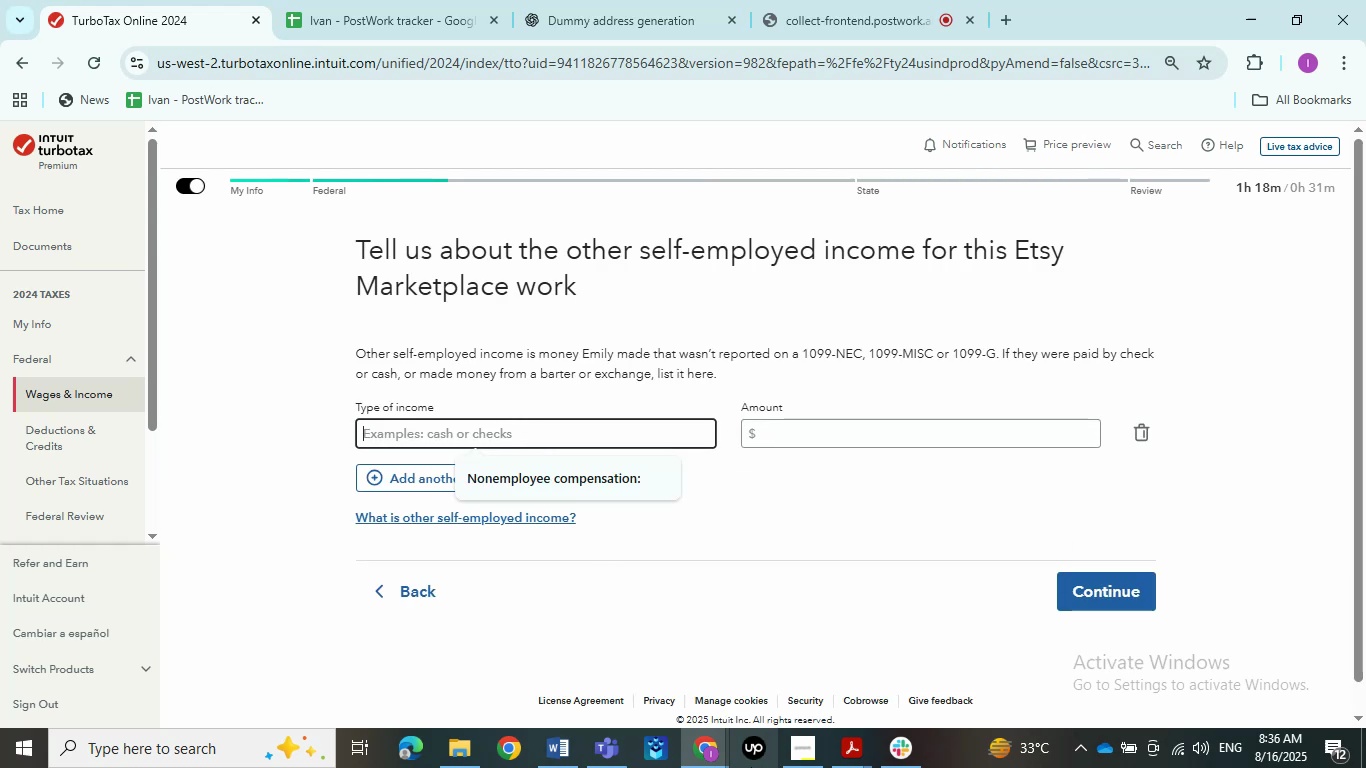 
left_click([535, 752])
 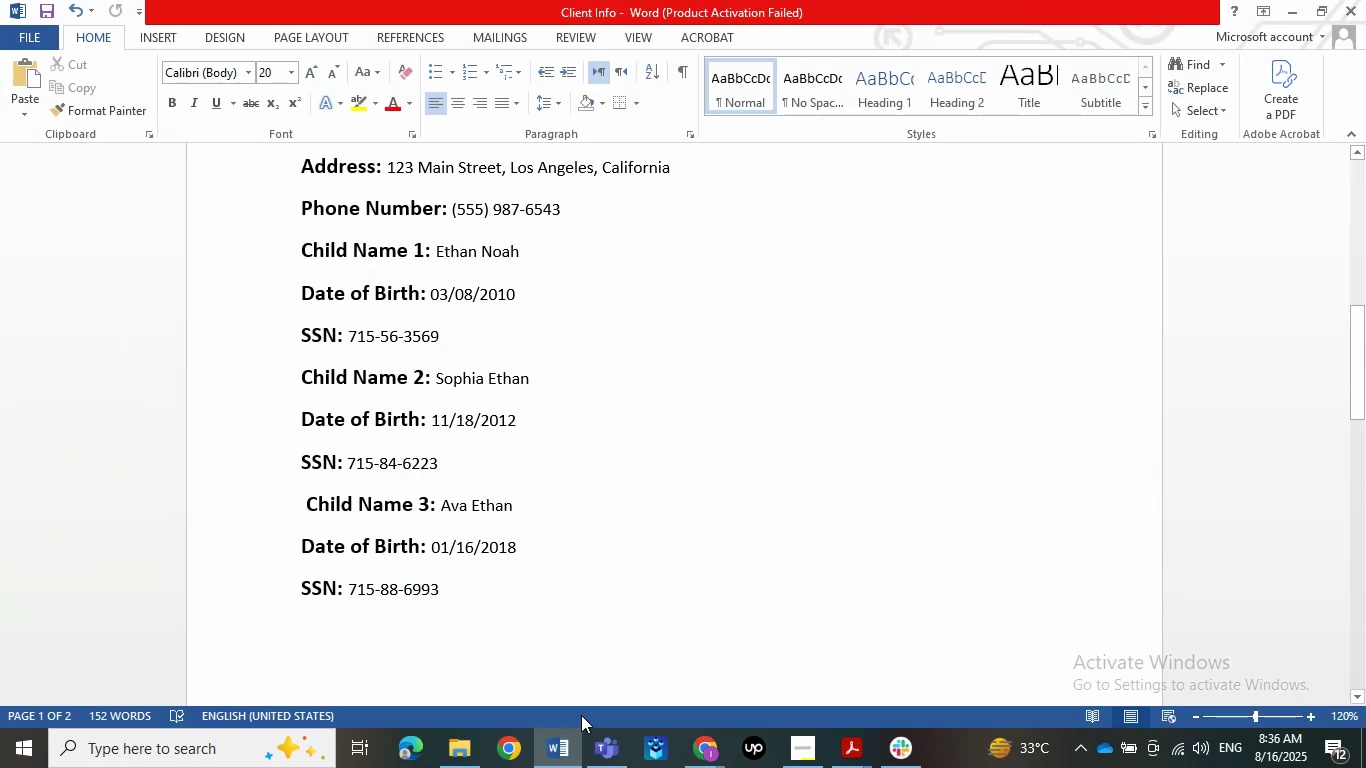 
scroll: coordinate [538, 557], scroll_direction: up, amount: 14.0
 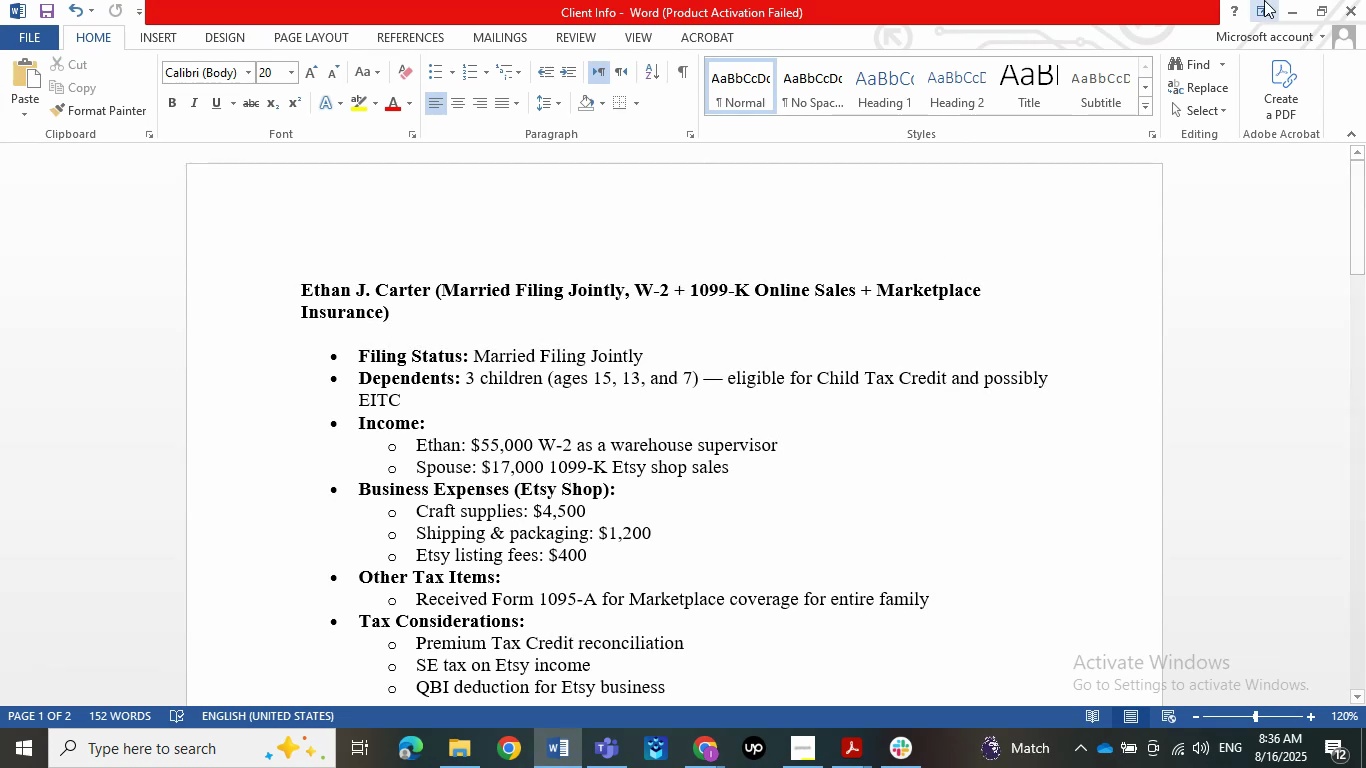 
left_click([1296, 6])
 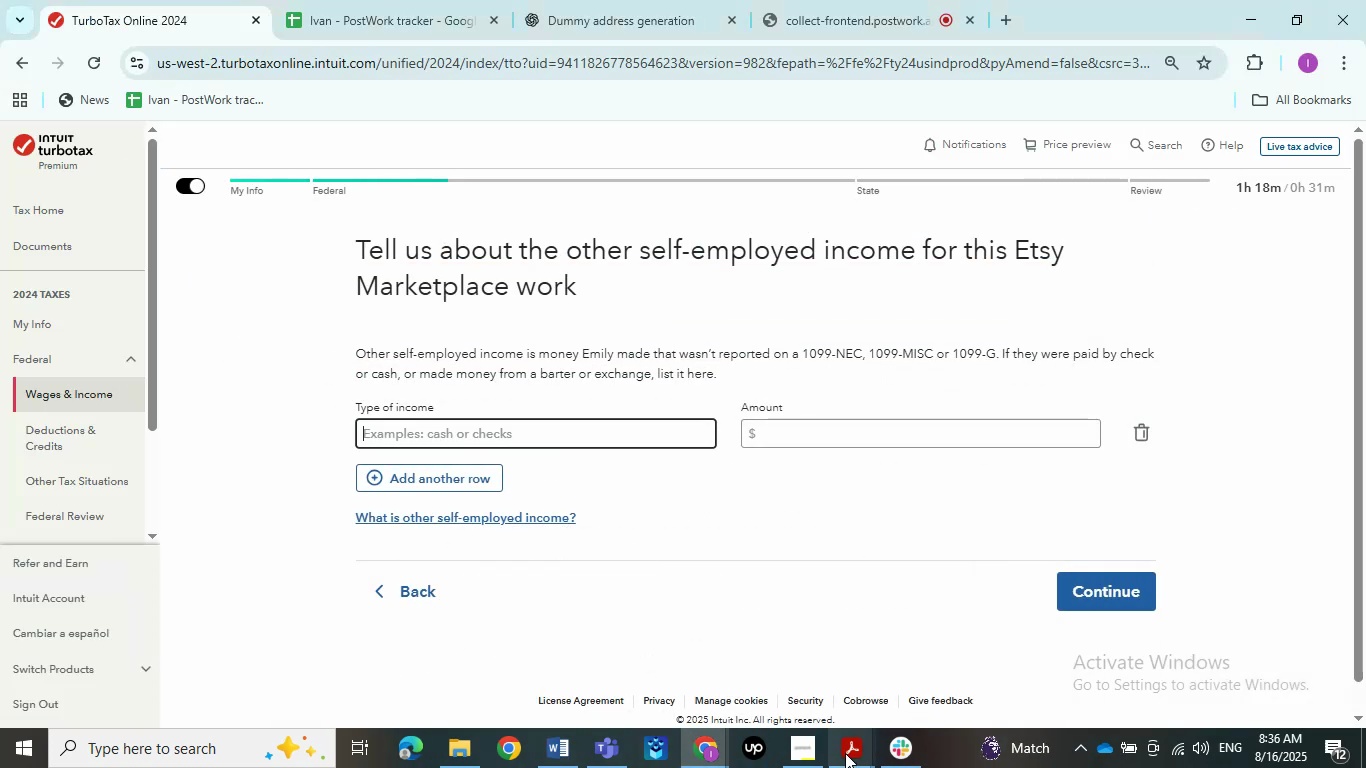 
double_click([1078, 644])
 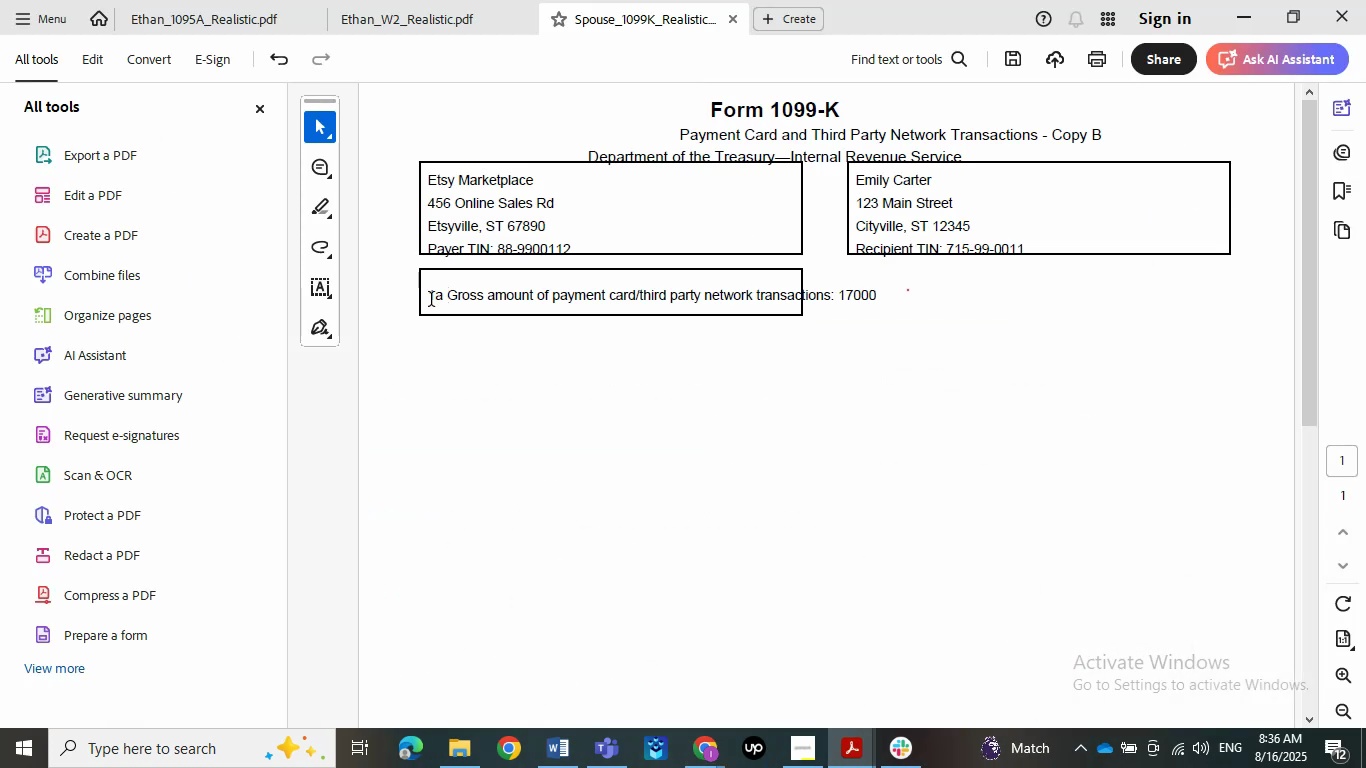 
left_click_drag(start_coordinate=[455, 301], to_coordinate=[636, 290])
 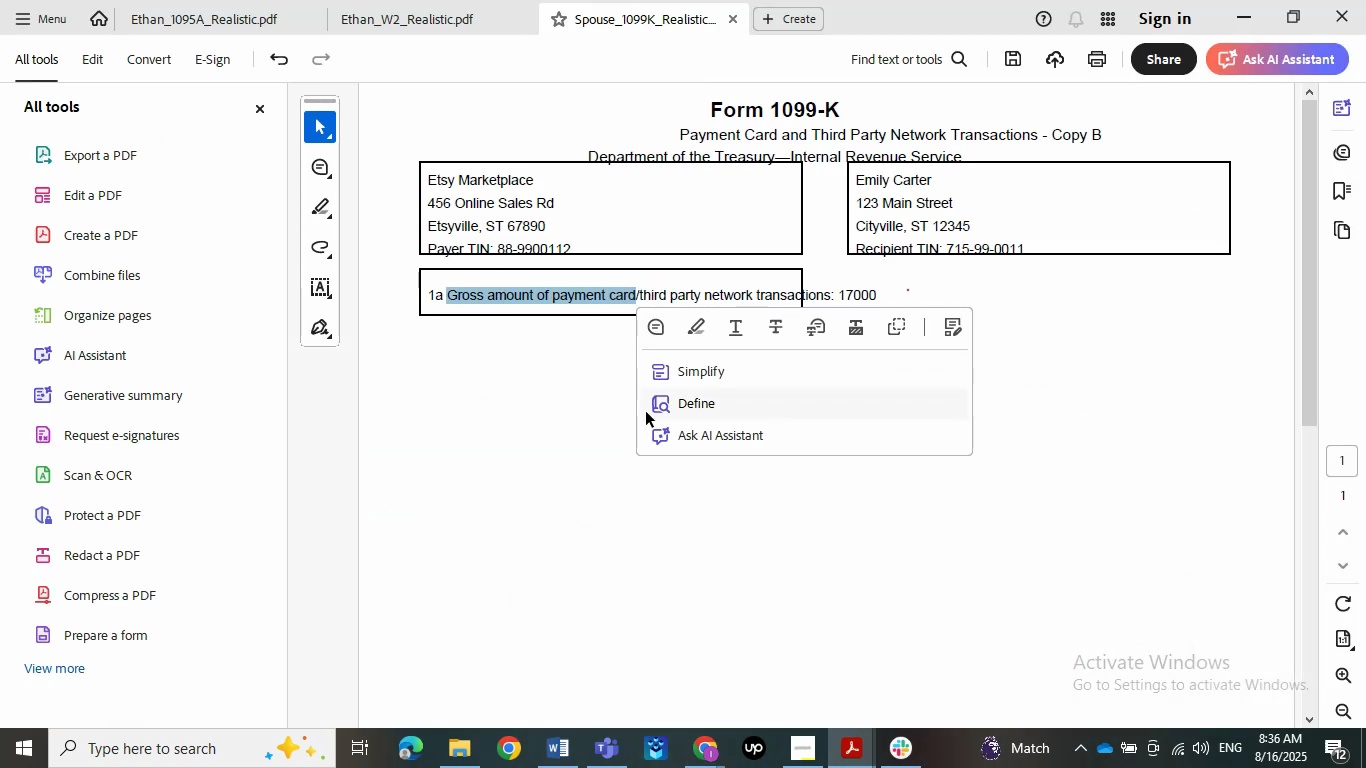 
key(Control+C)
 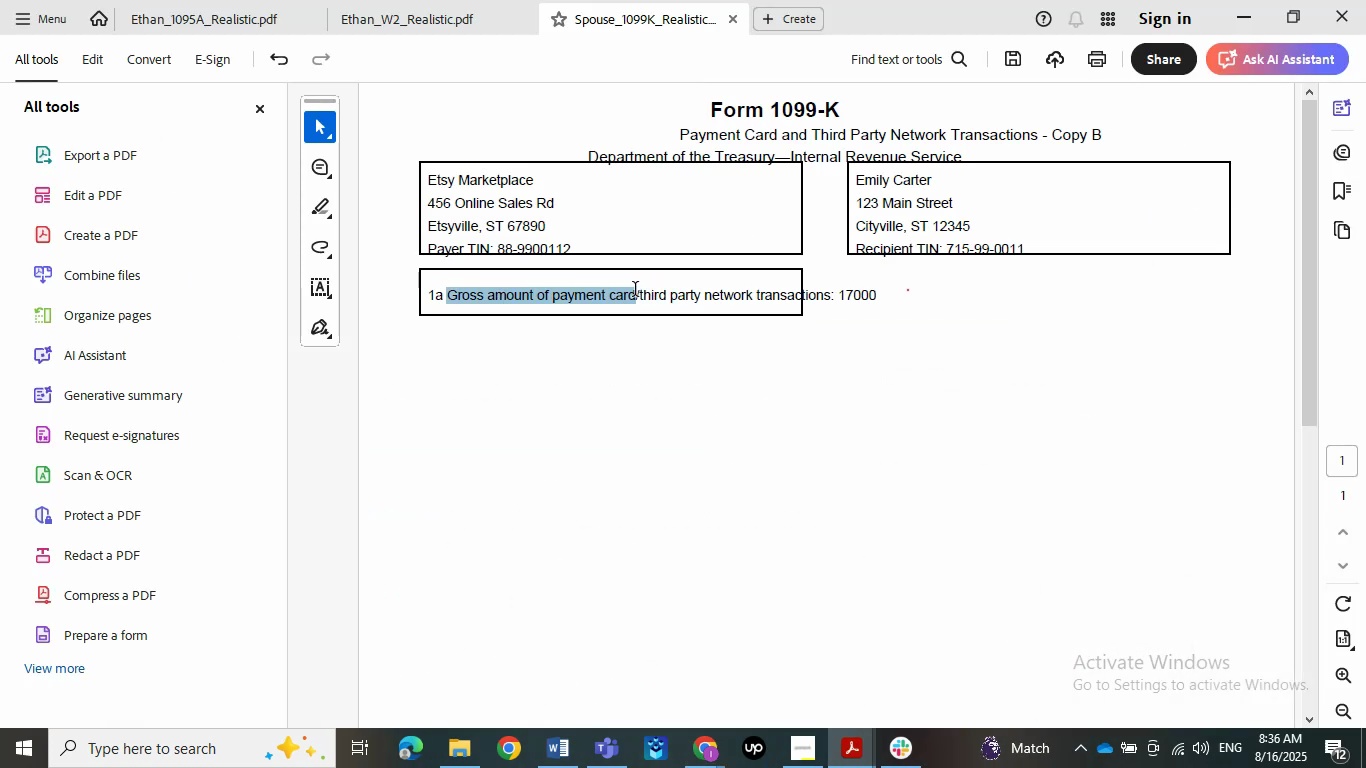 
key(Control+C)
 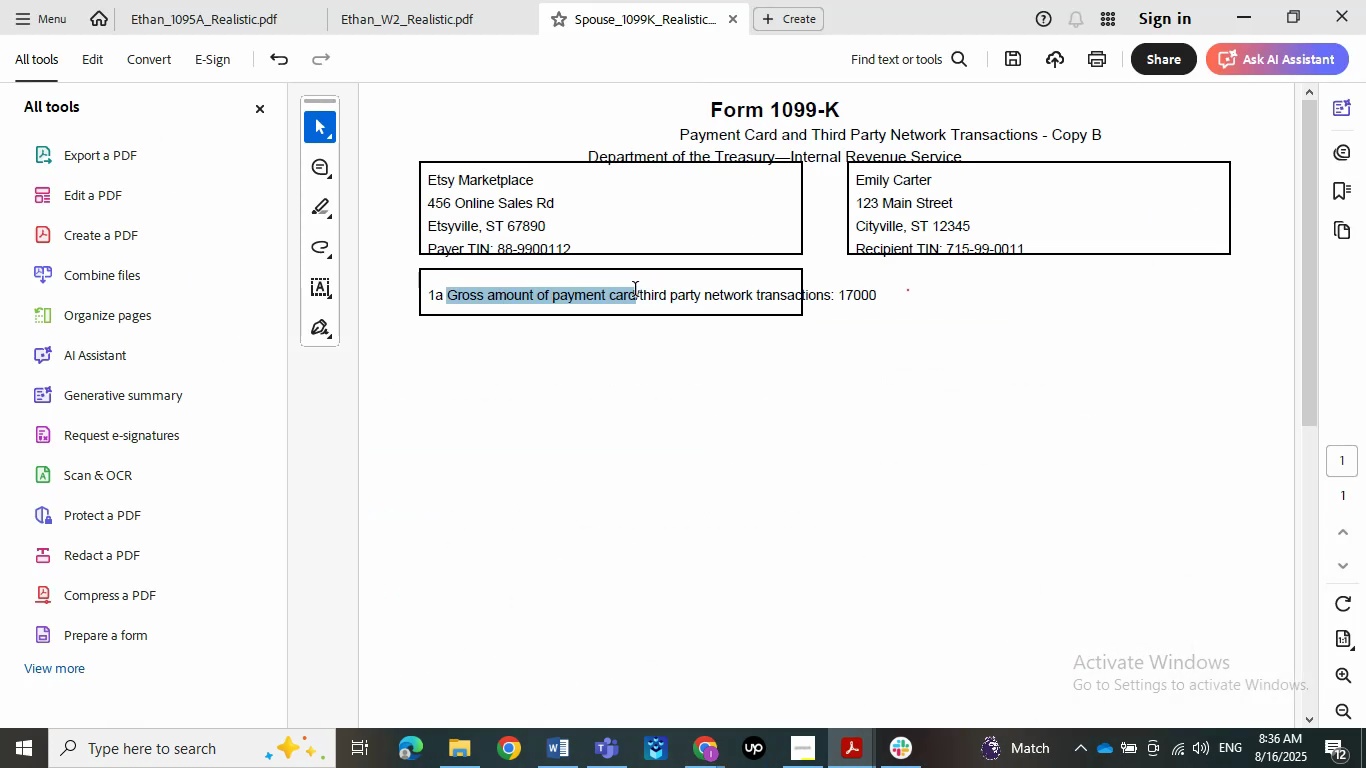 
key(Control+C)
 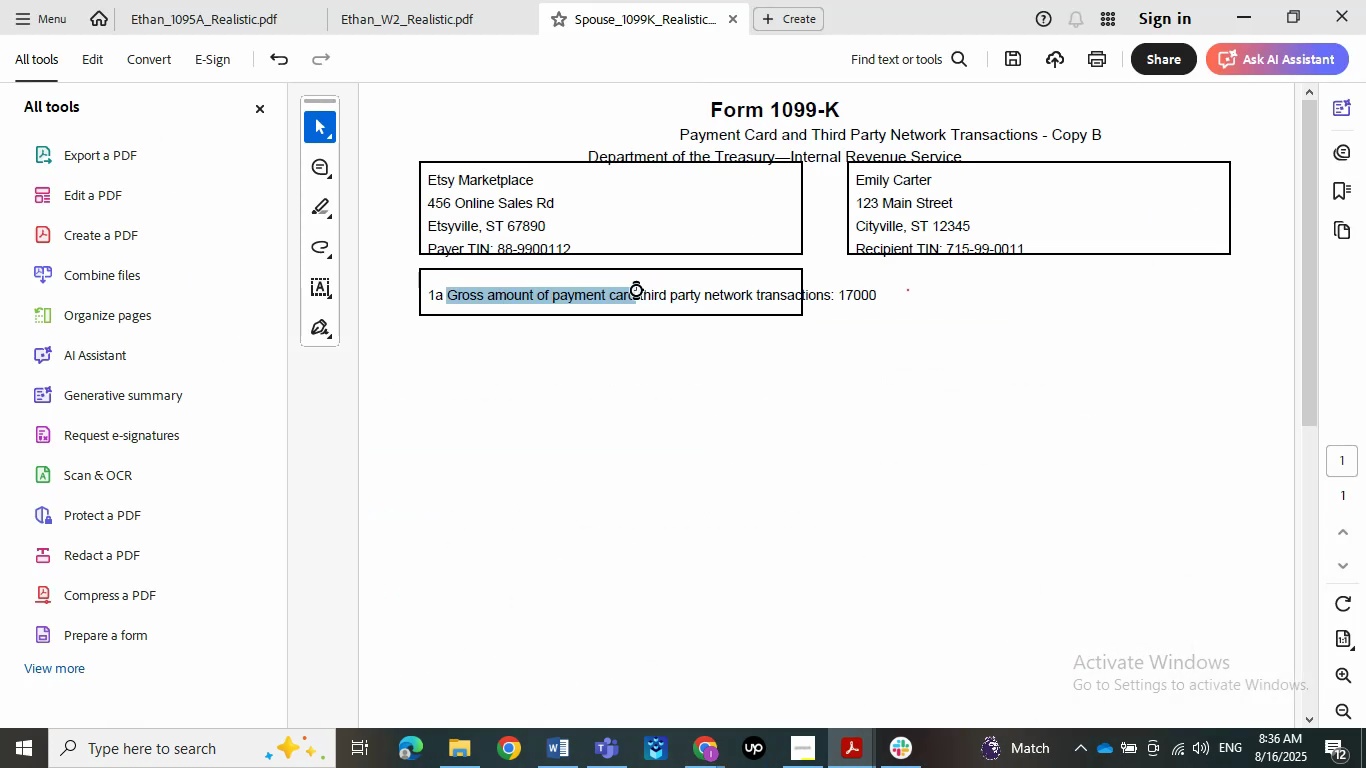 
left_click([646, 412])
 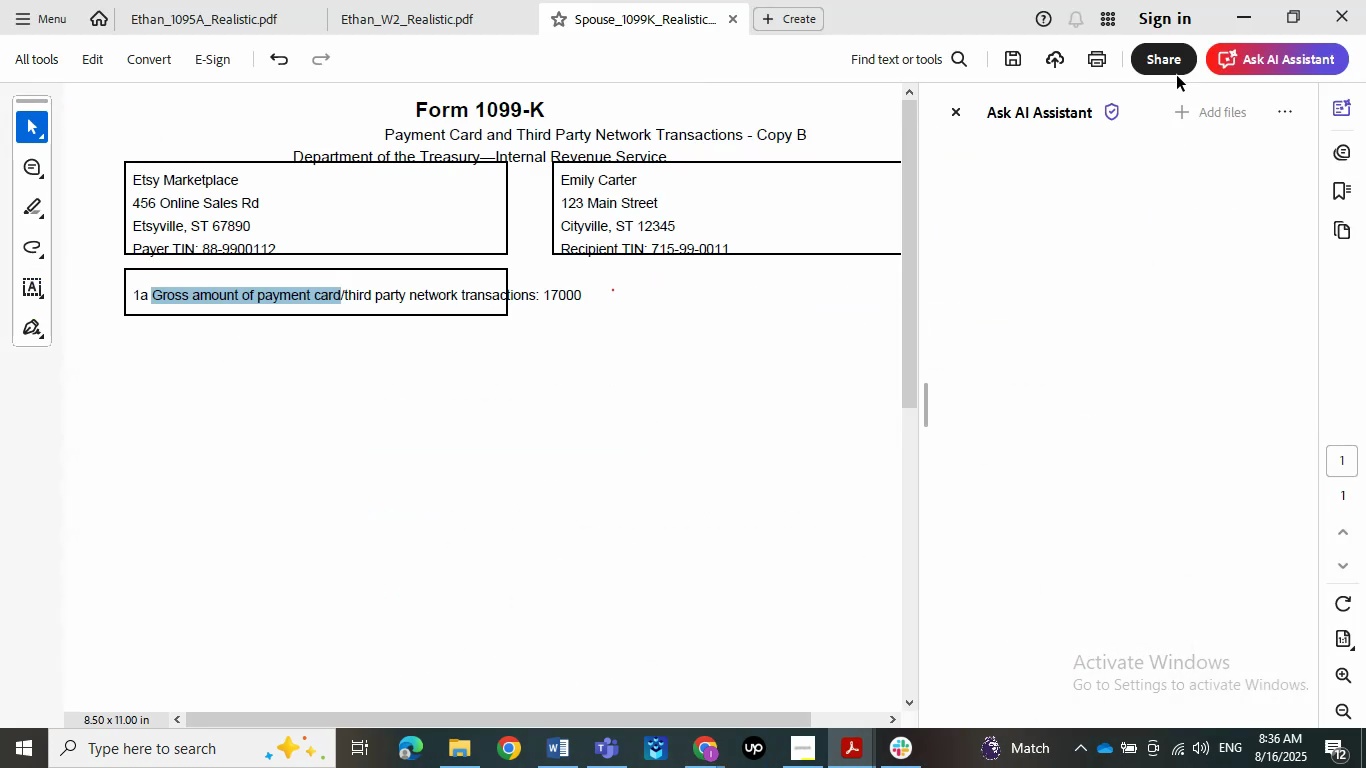 
left_click([1264, 23])
 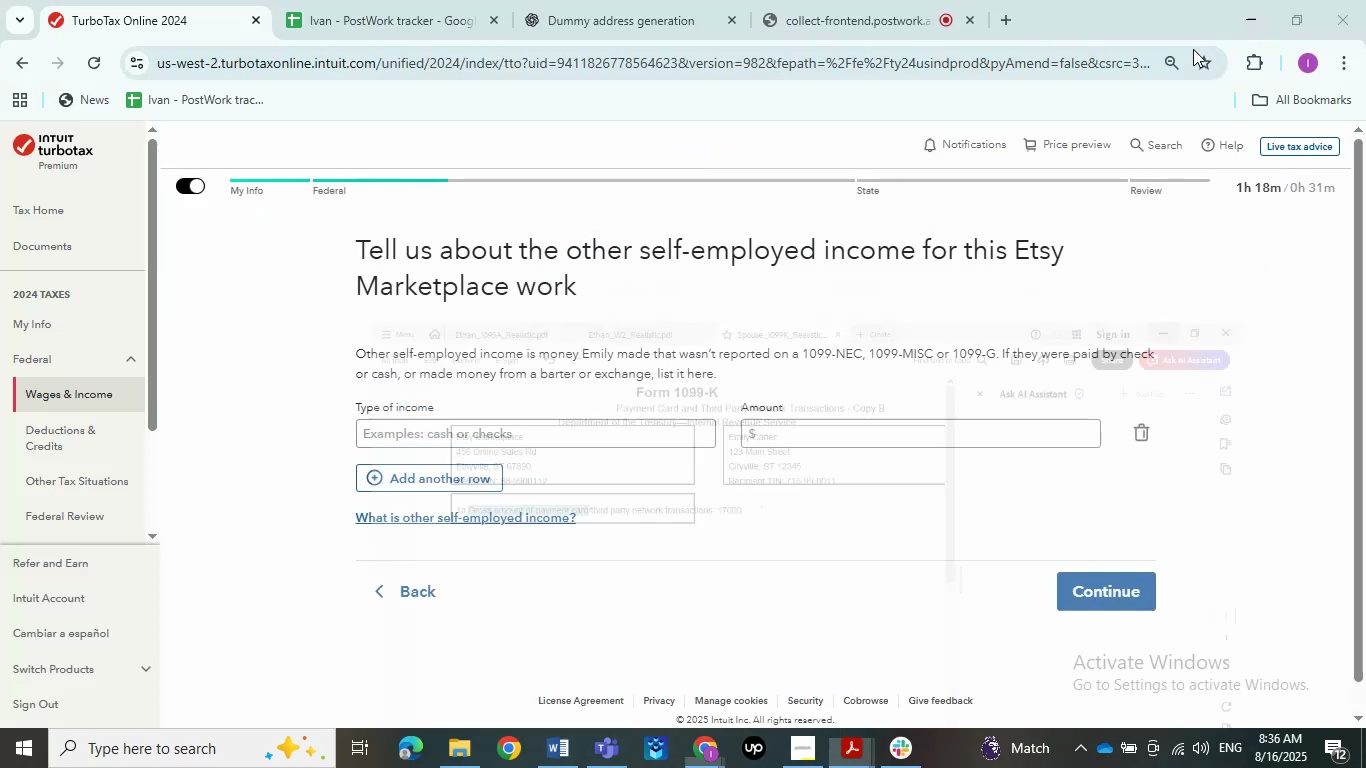 
key(Control+ControlLeft)
 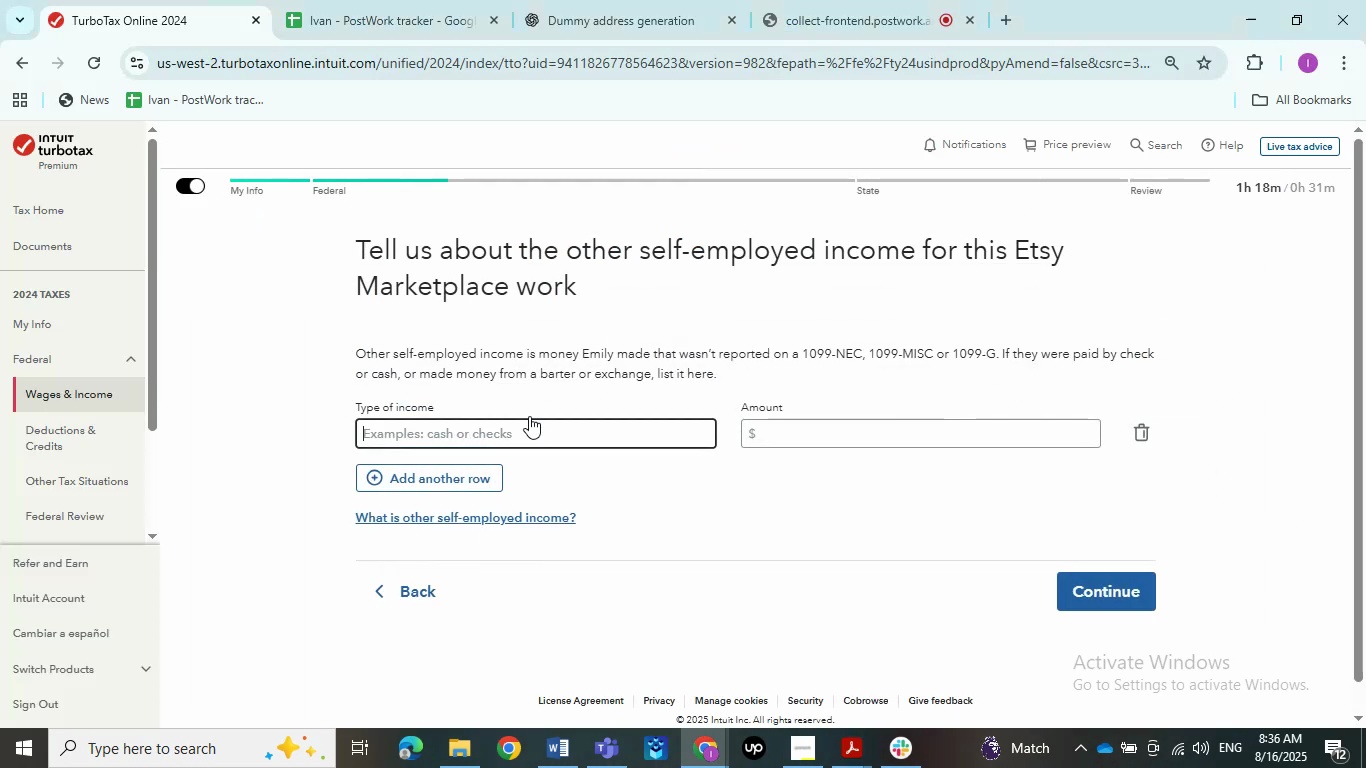 
key(Control+V)
 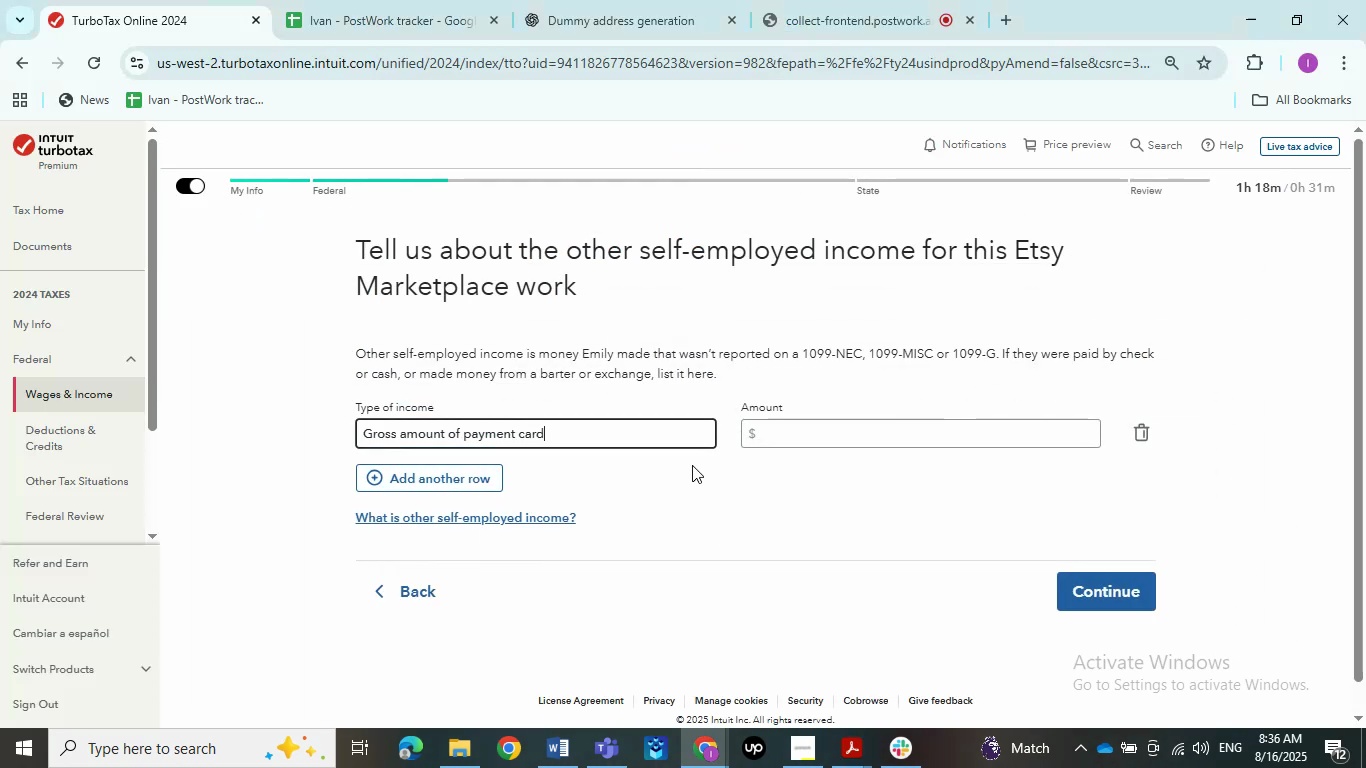 
left_click([791, 422])
 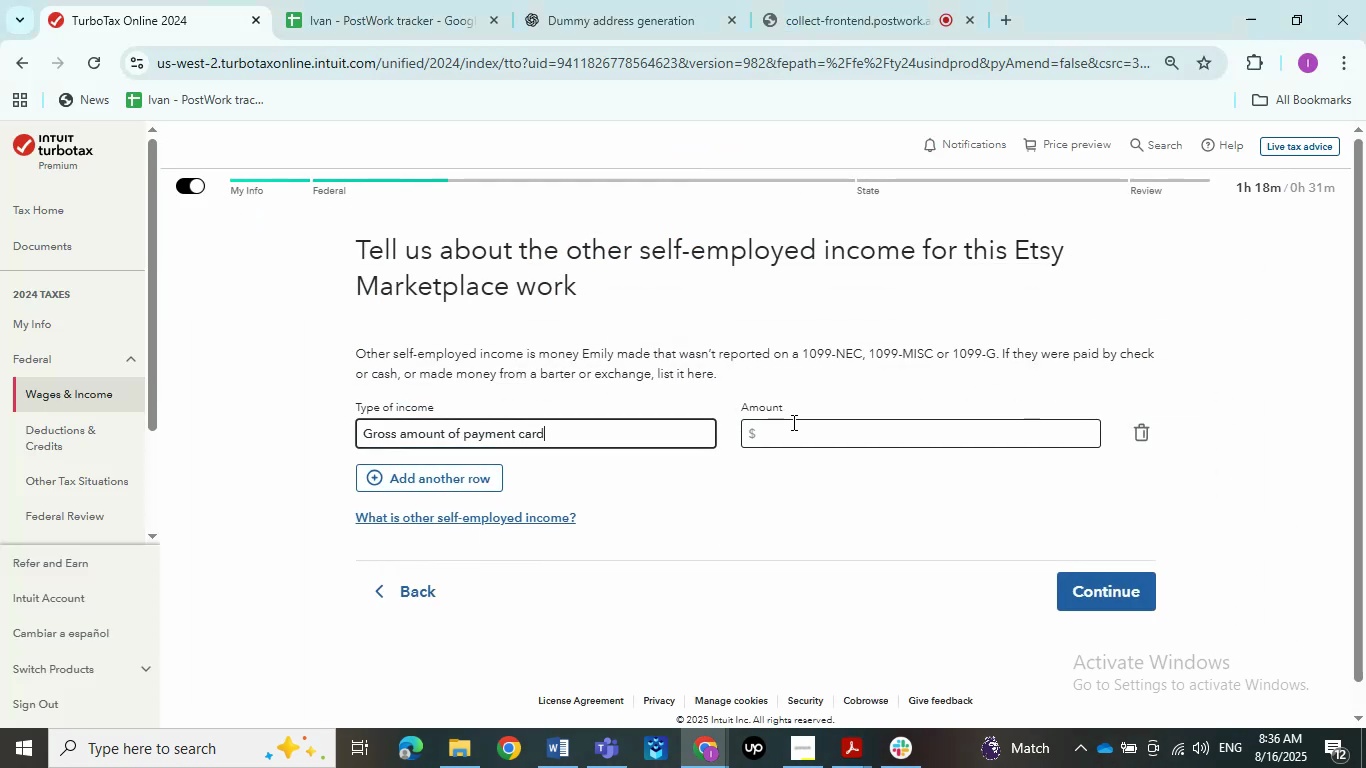 
key(Numpad0)
 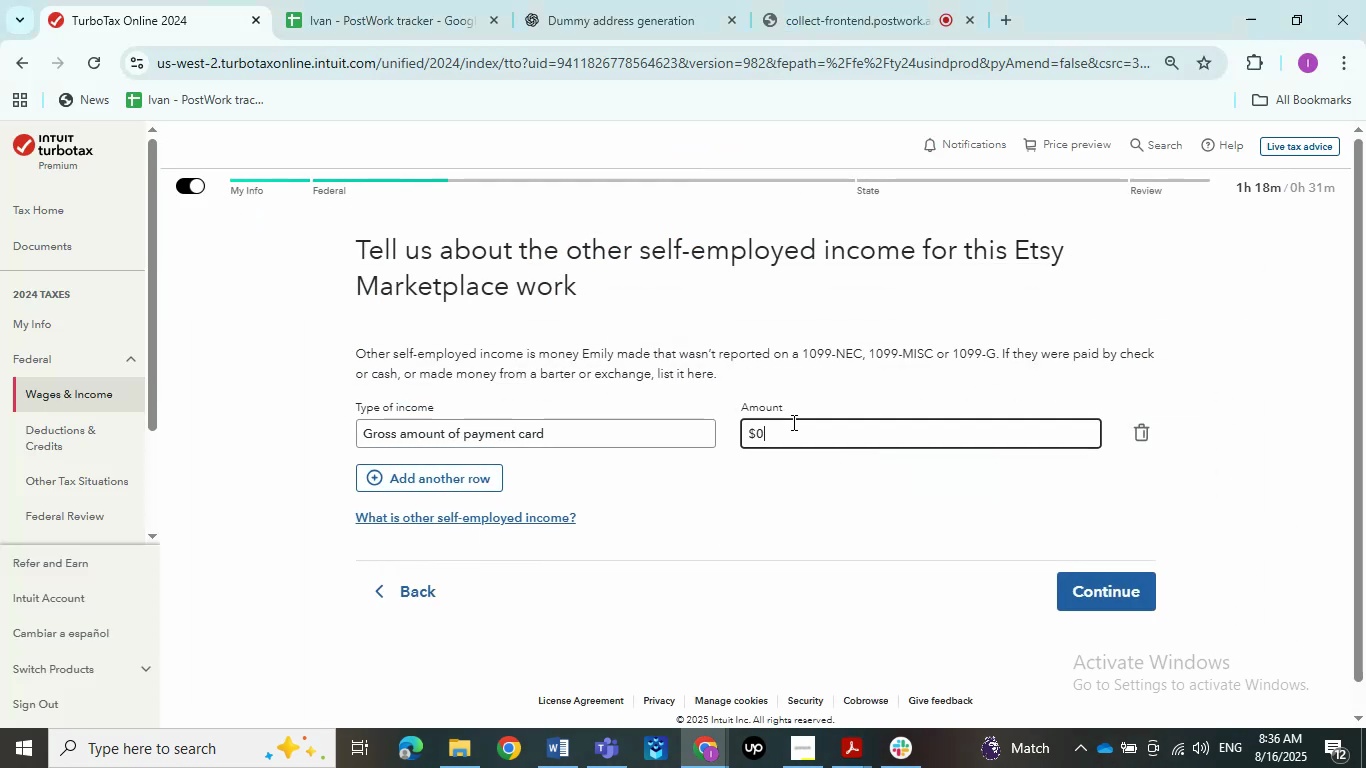 
left_click_drag(start_coordinate=[1123, 606], to_coordinate=[1123, 601])
 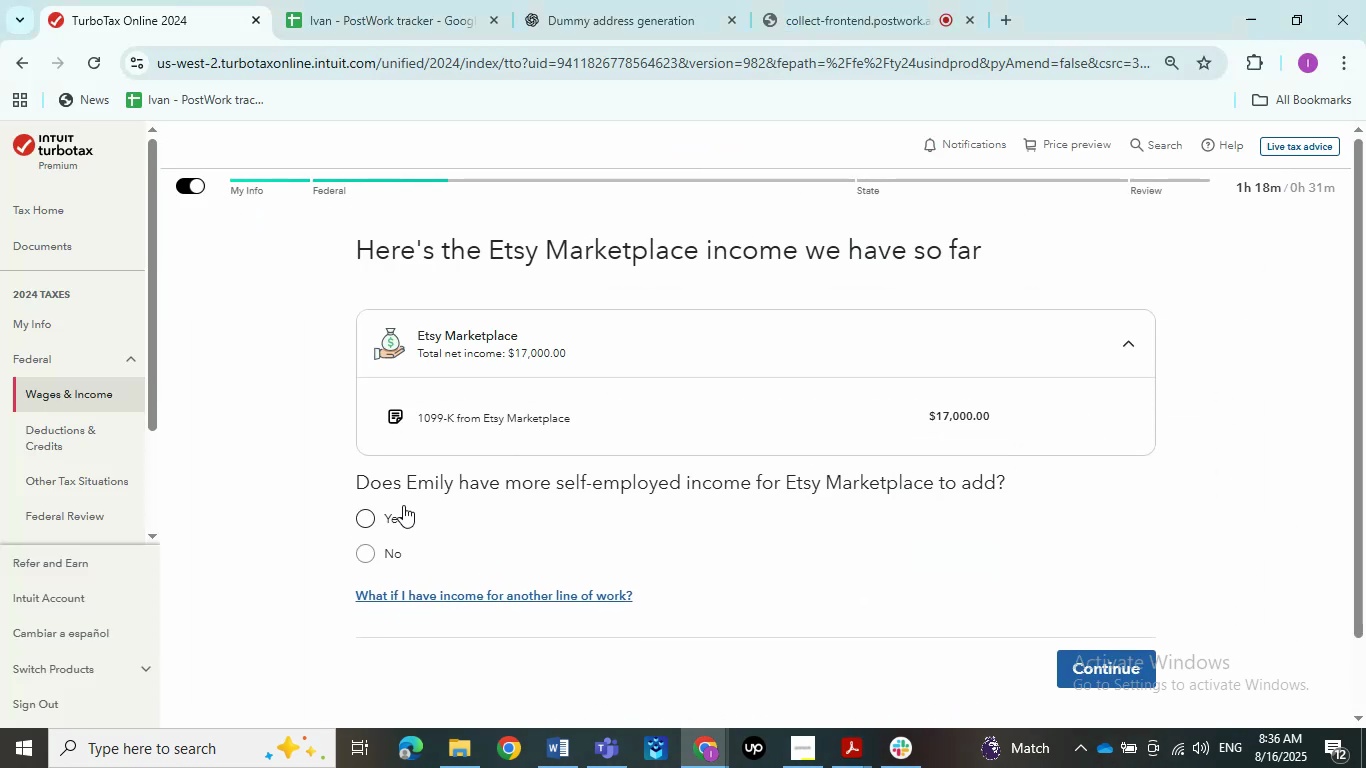 
left_click([502, 425])
 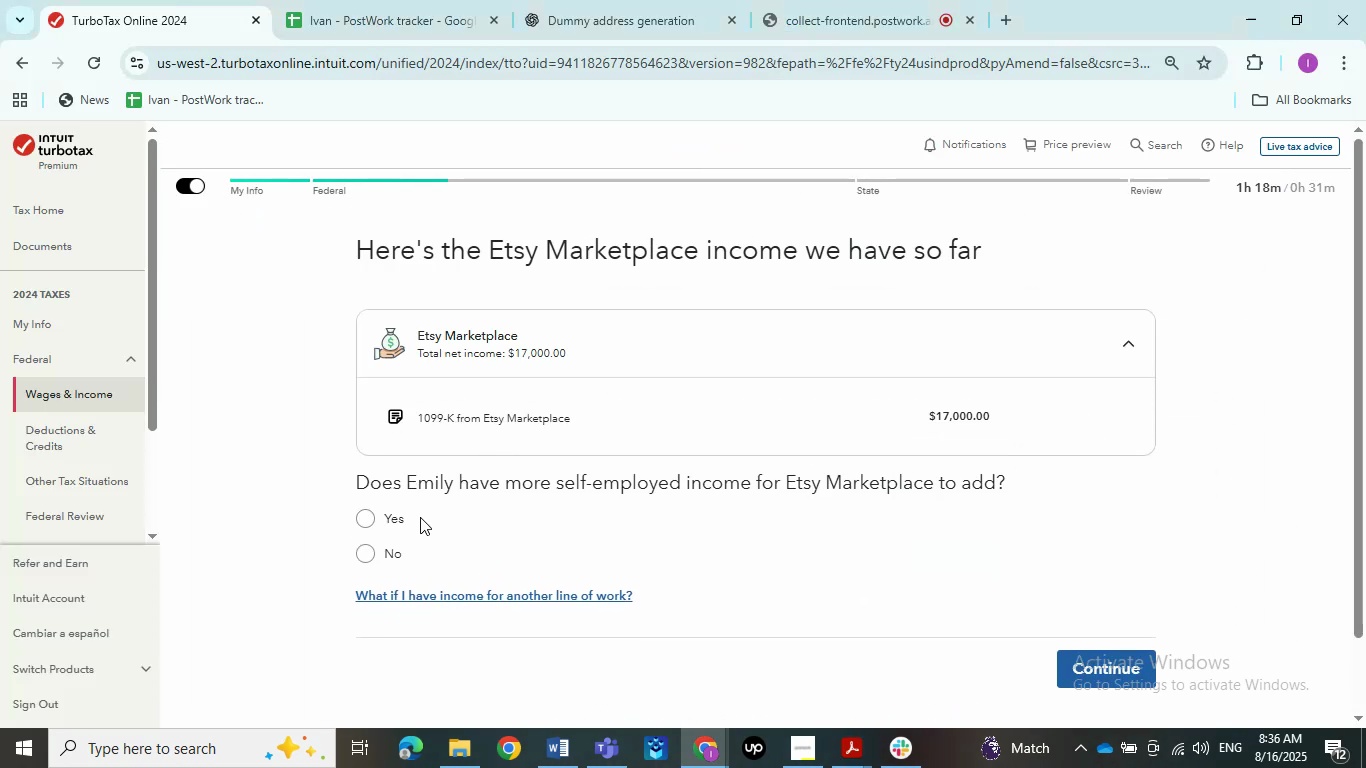 
left_click([370, 556])
 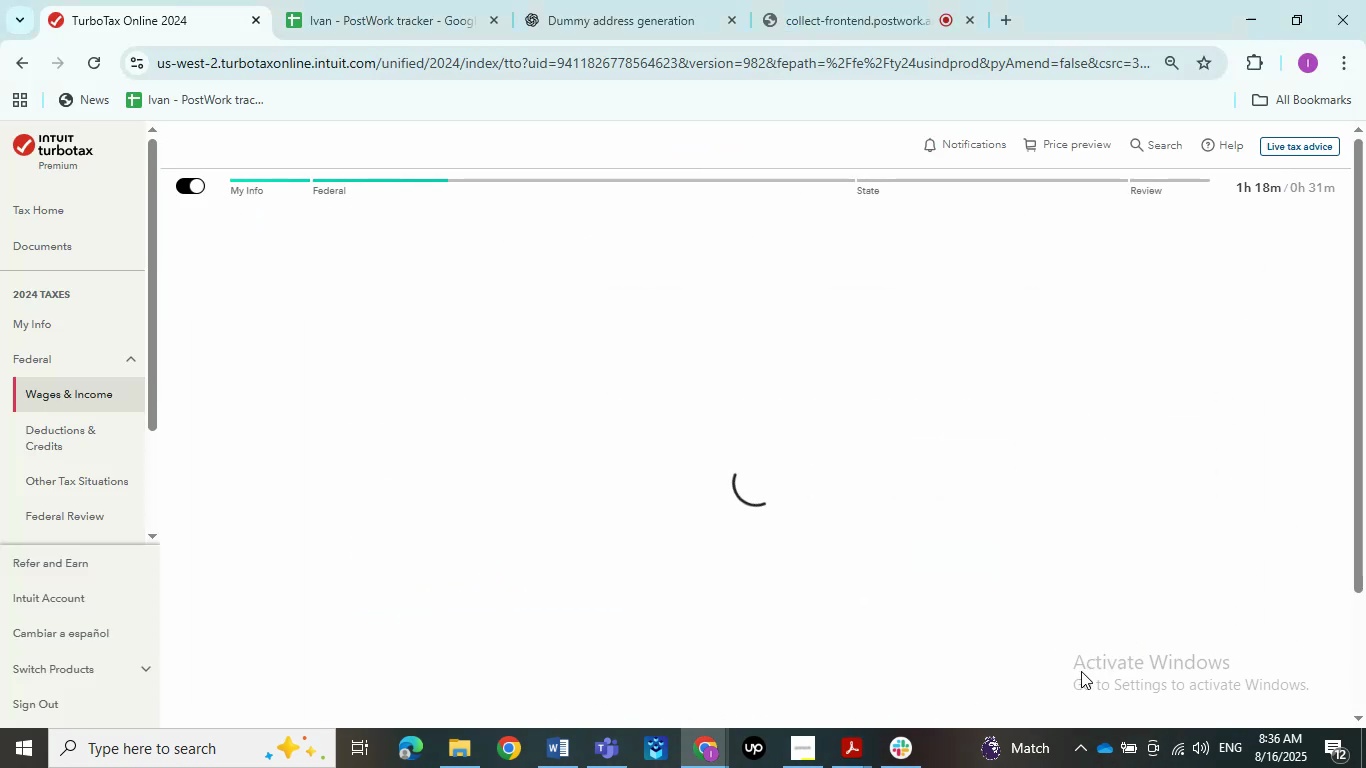 
scroll: coordinate [990, 612], scroll_direction: down, amount: 1.0
 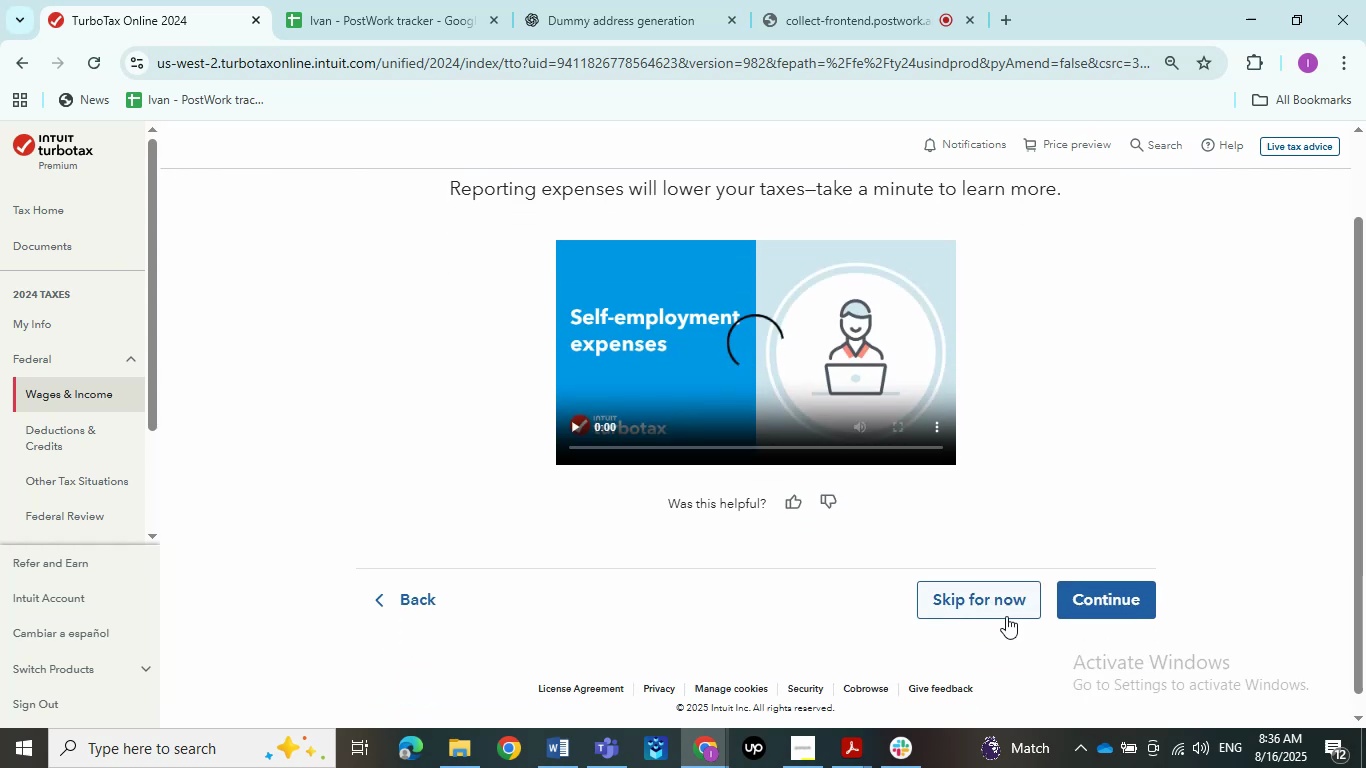 
left_click([1109, 604])
 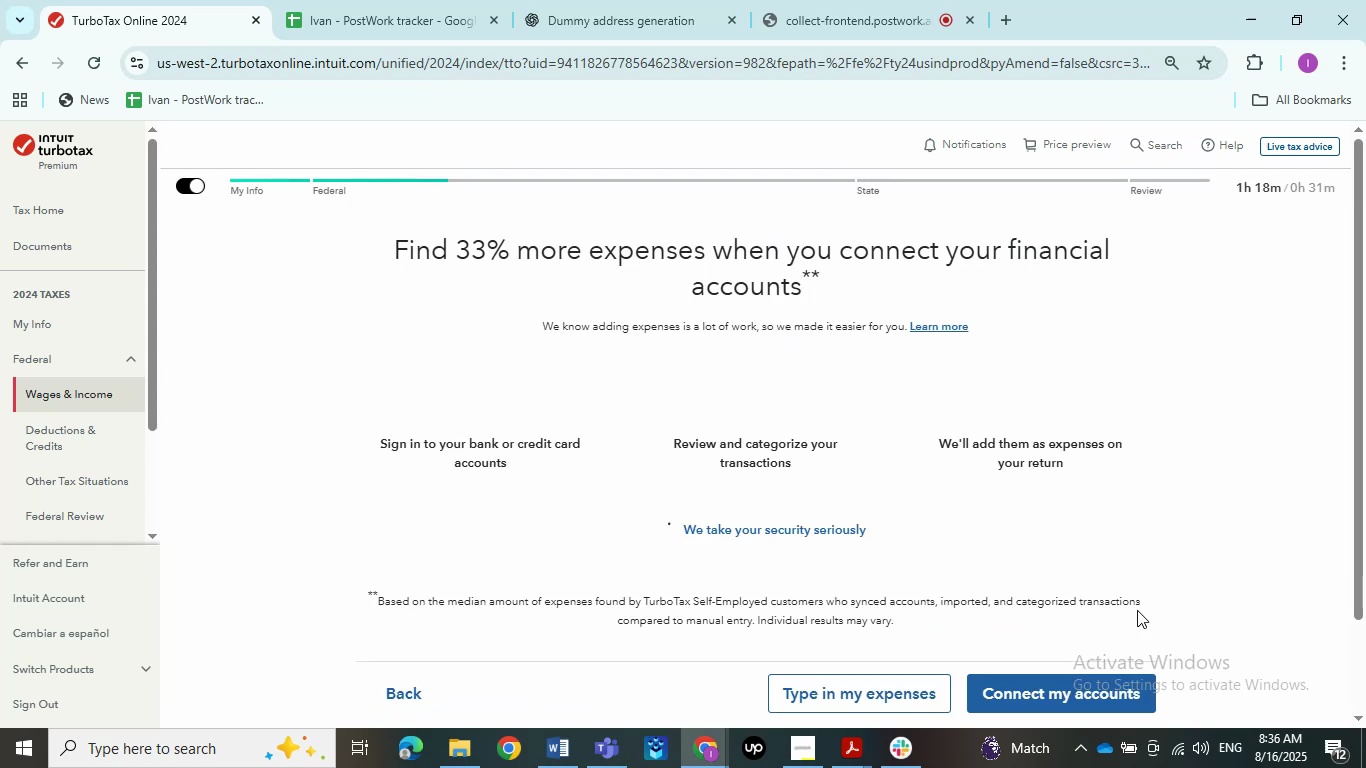 
scroll: coordinate [836, 556], scroll_direction: down, amount: 2.0
 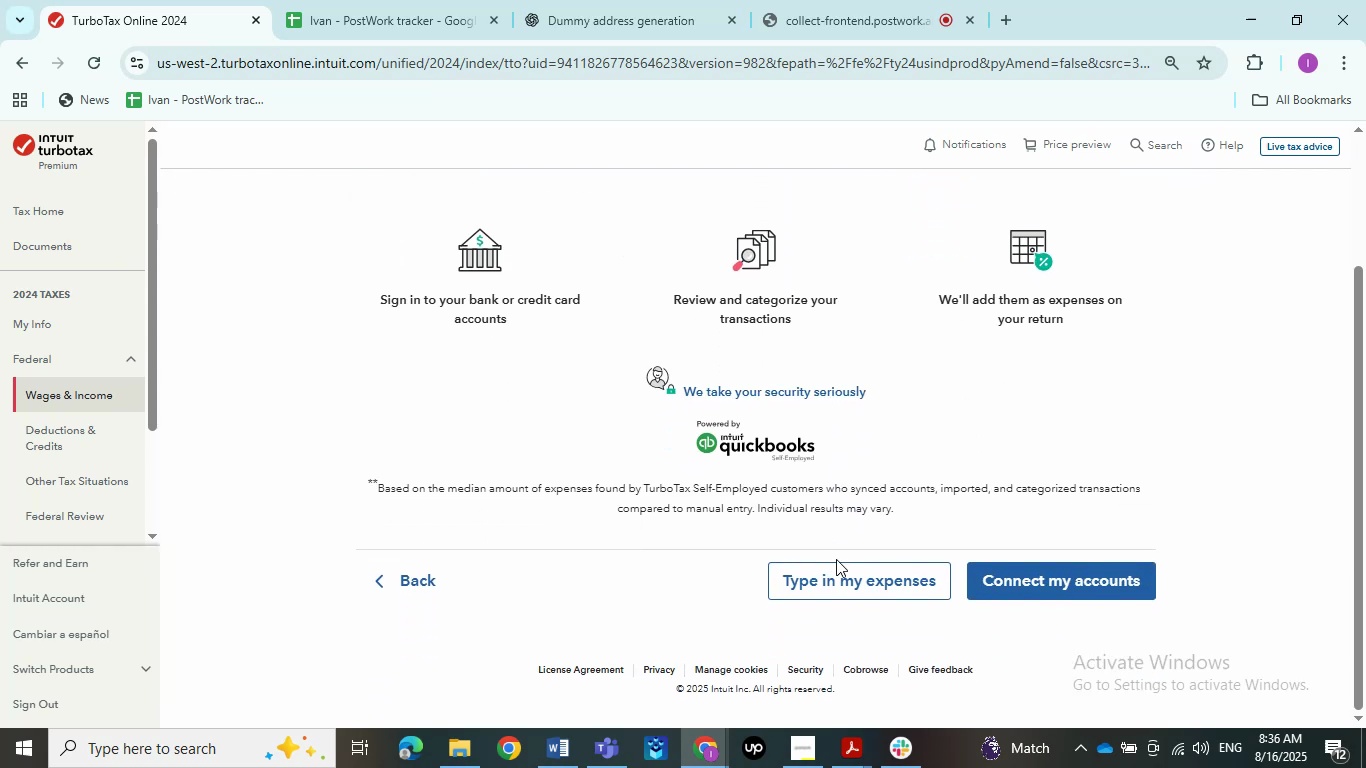 
double_click([840, 579])
 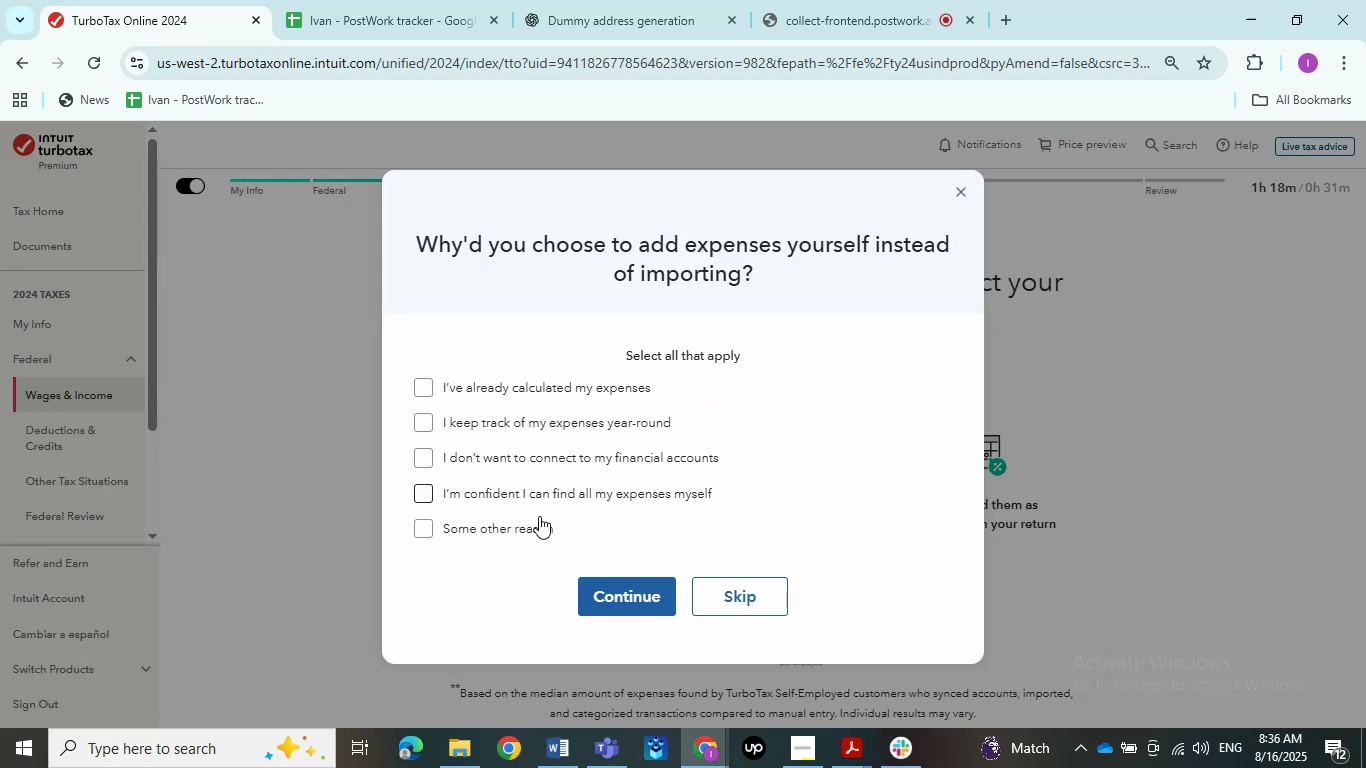 
left_click([539, 520])
 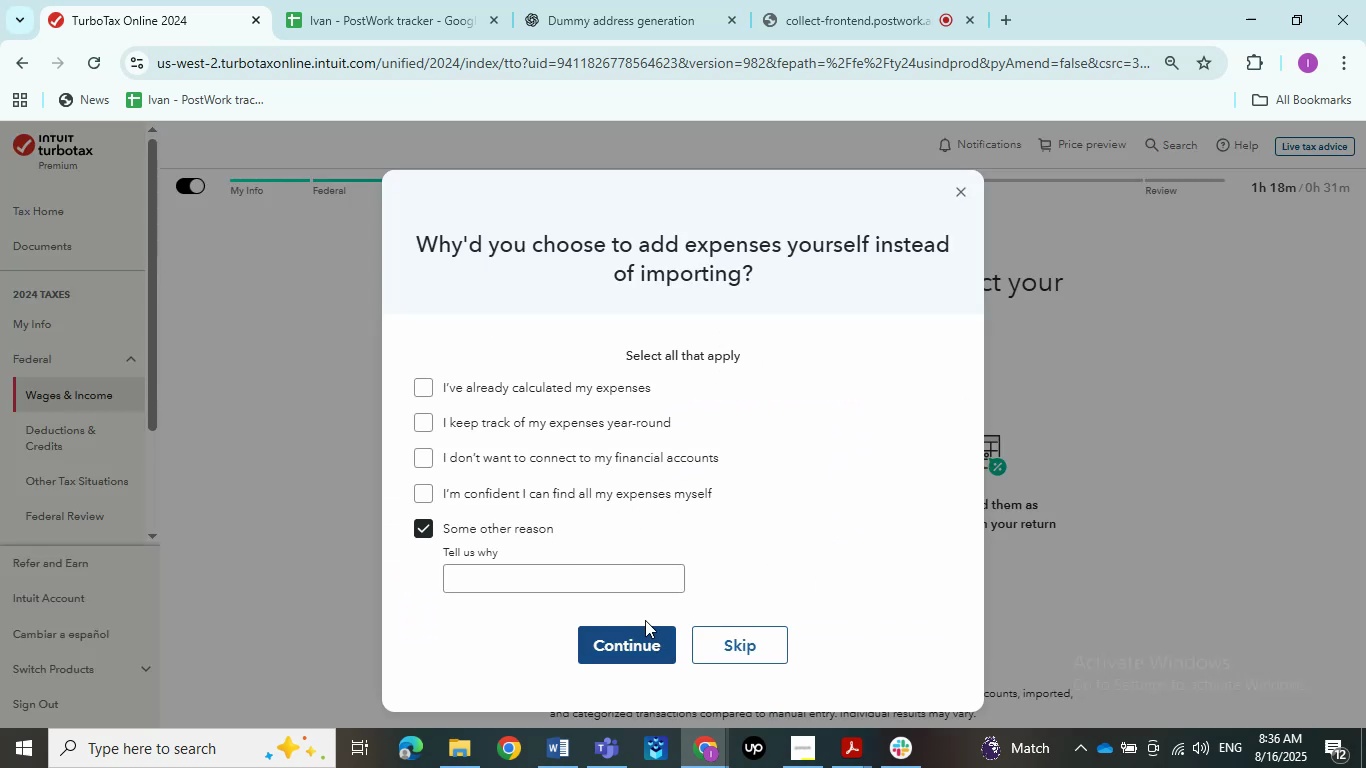 
left_click([495, 519])
 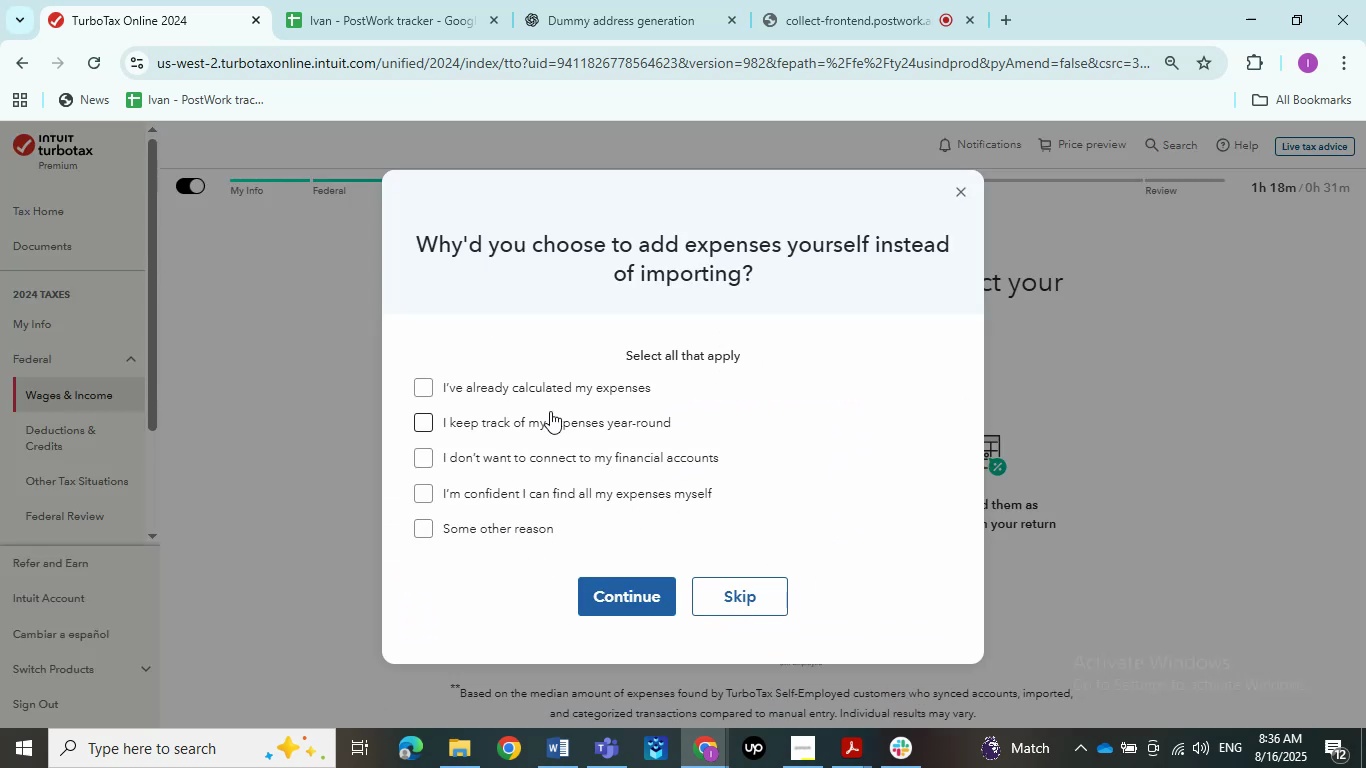 
left_click([522, 387])
 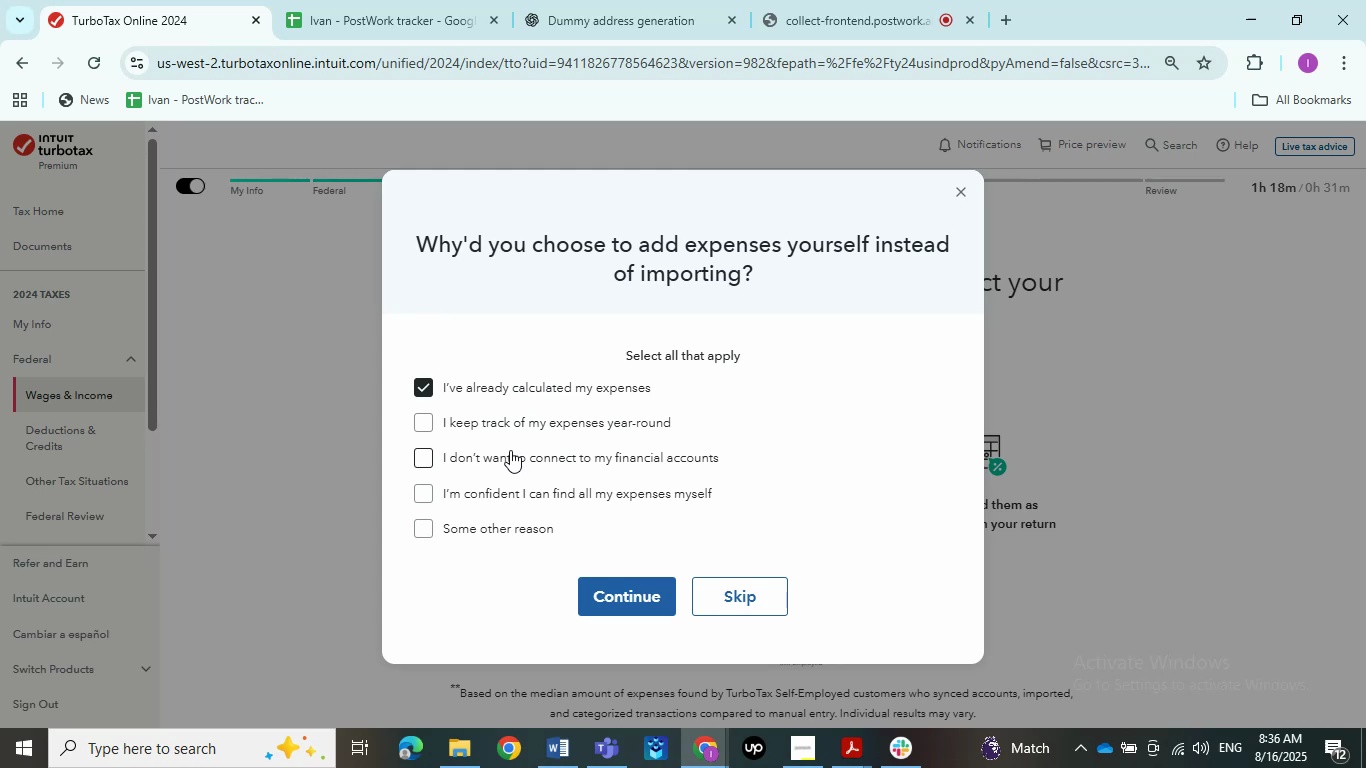 
left_click([506, 495])
 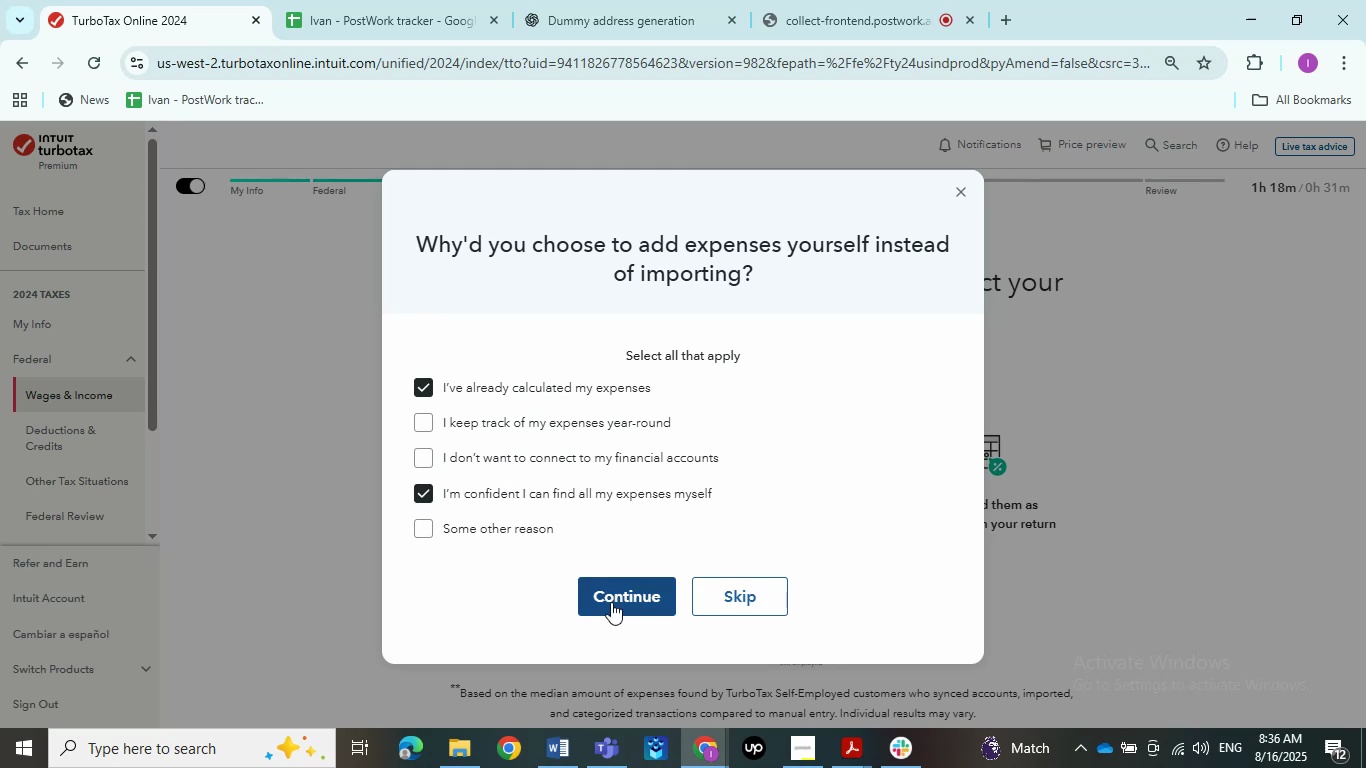 
left_click([612, 602])
 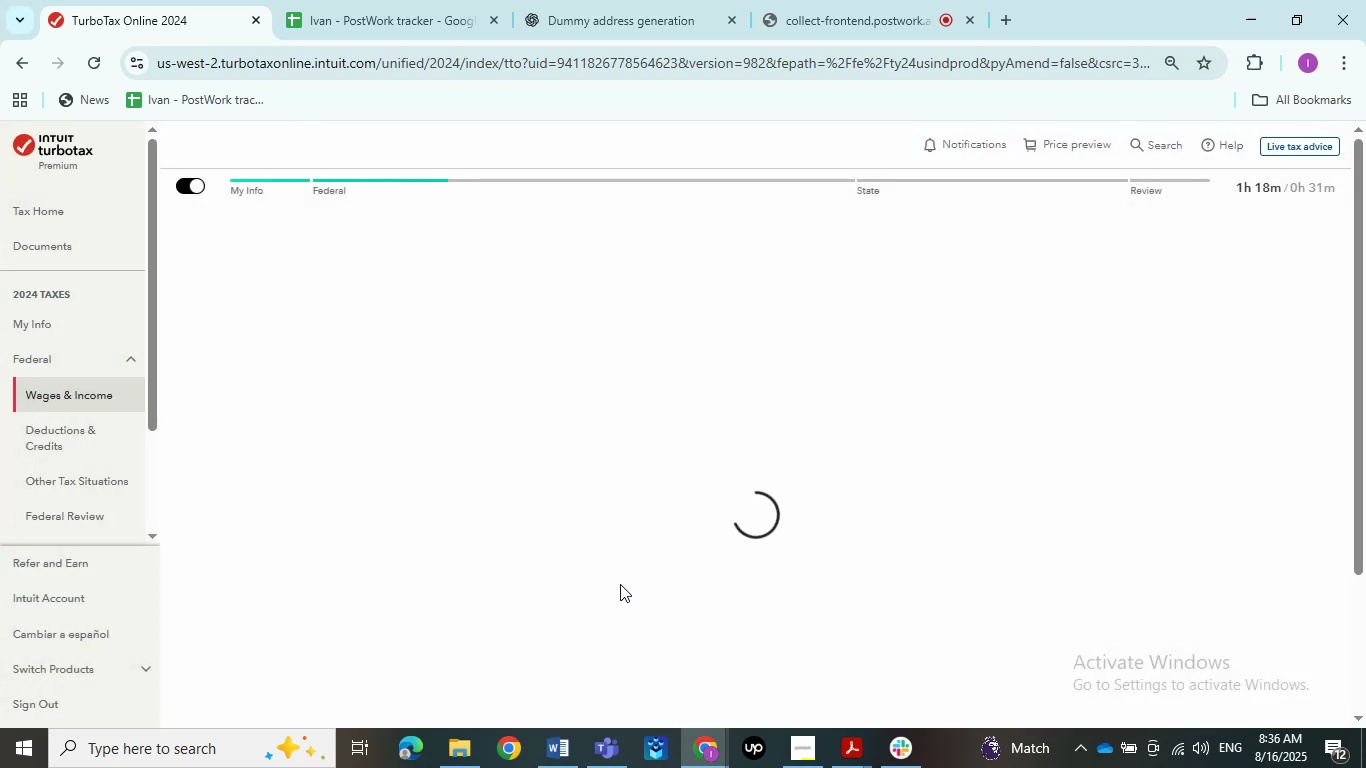 
scroll: coordinate [631, 578], scroll_direction: down, amount: 5.0
 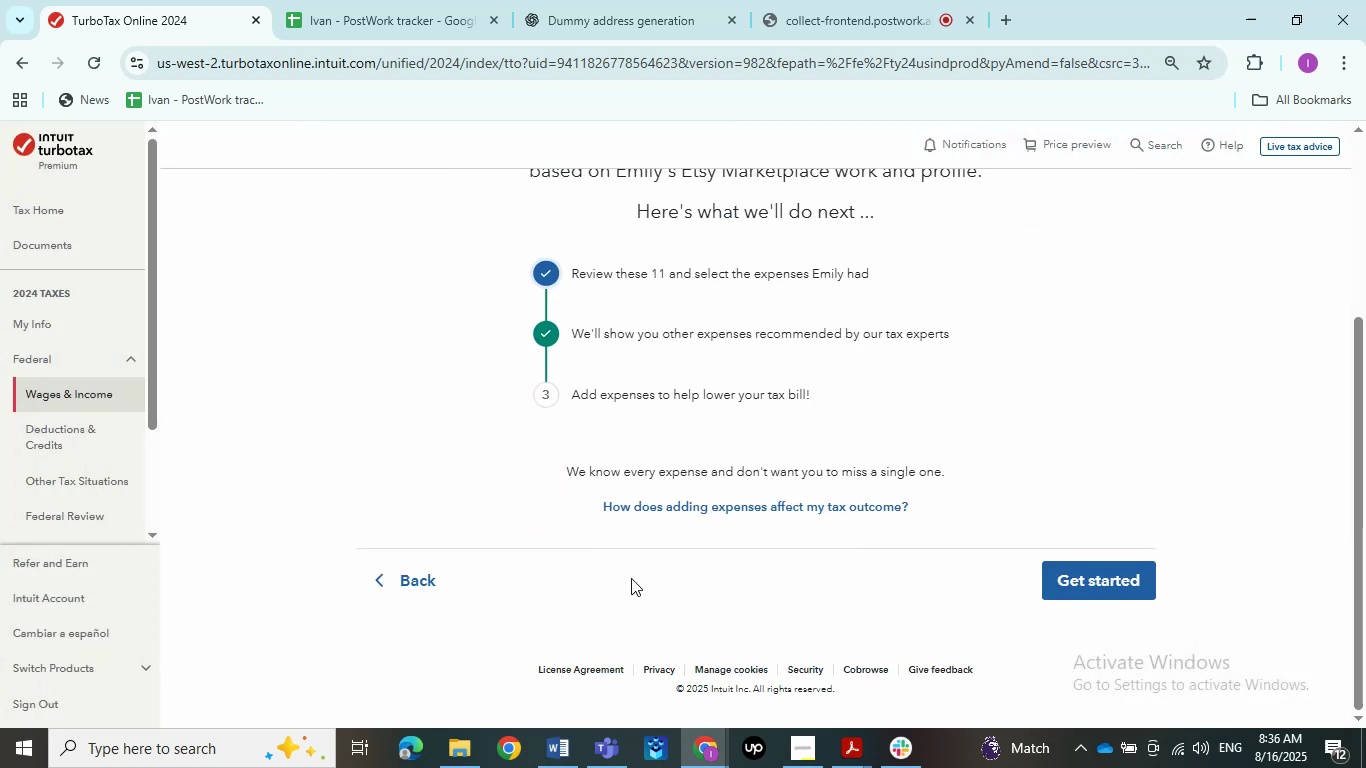 
left_click([1135, 597])
 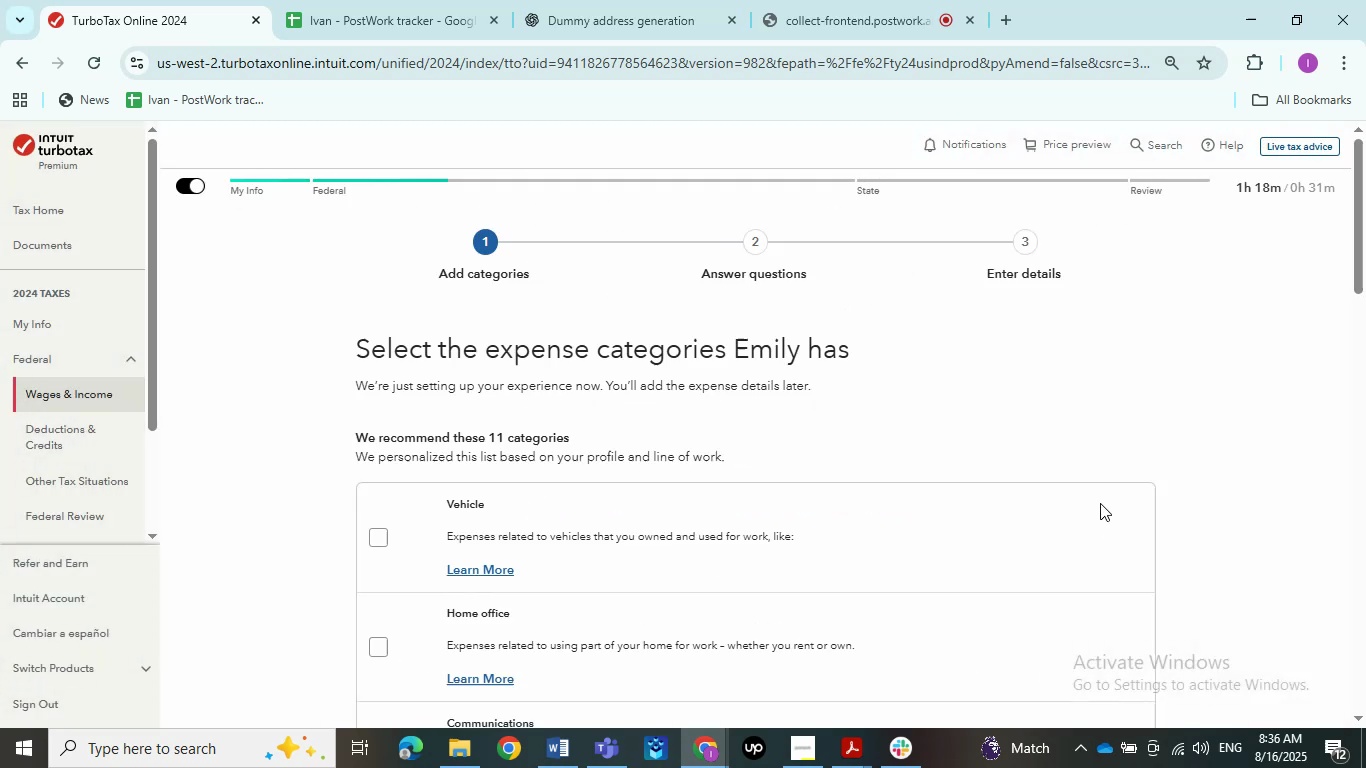 
scroll: coordinate [563, 531], scroll_direction: down, amount: 2.0
 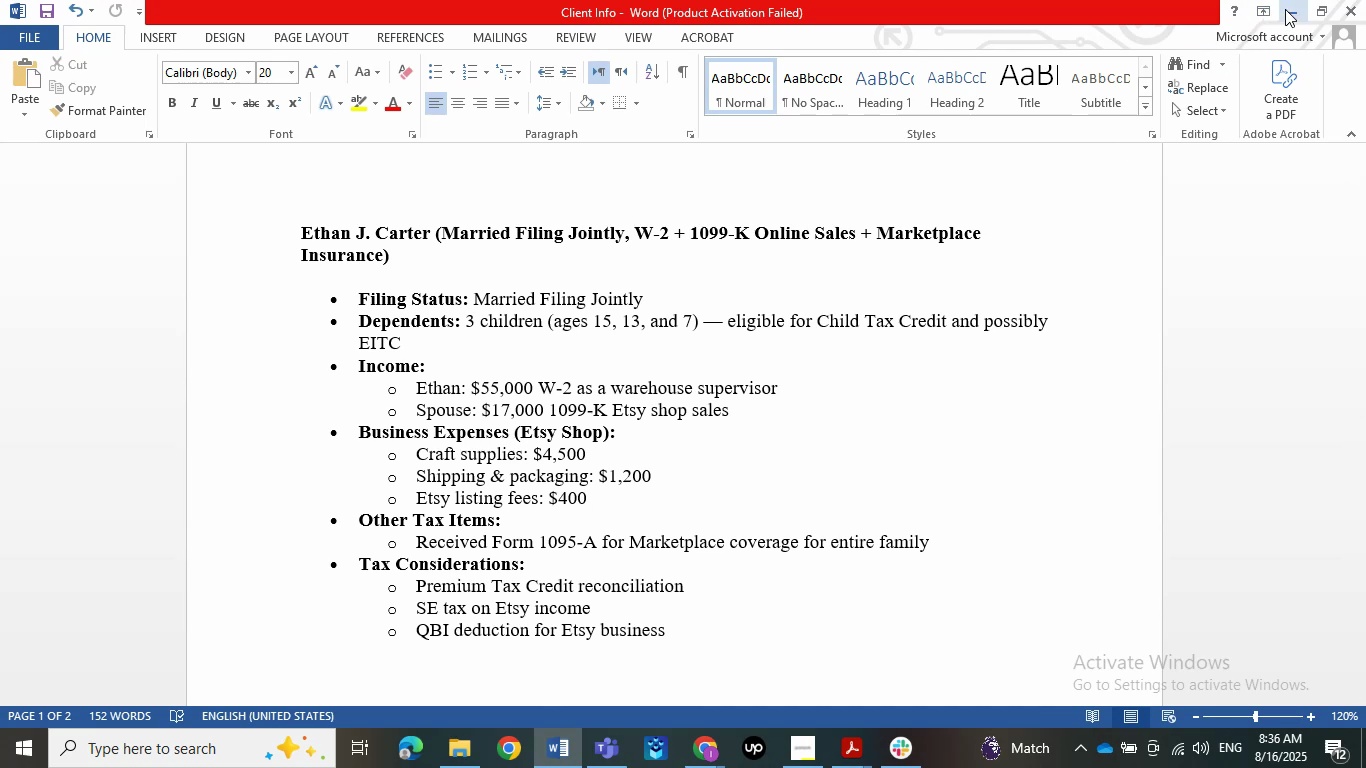 
left_click([1285, 9])
 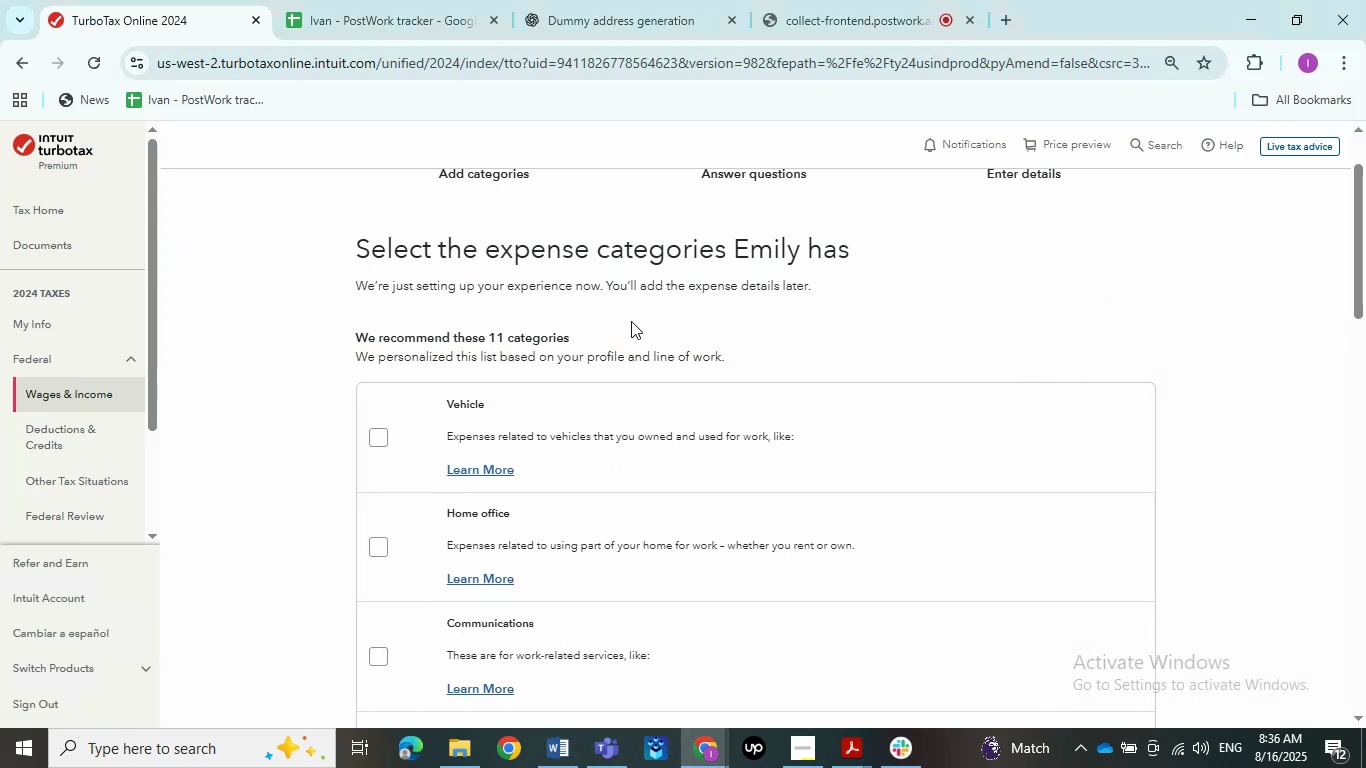 
scroll: coordinate [631, 321], scroll_direction: down, amount: 4.0
 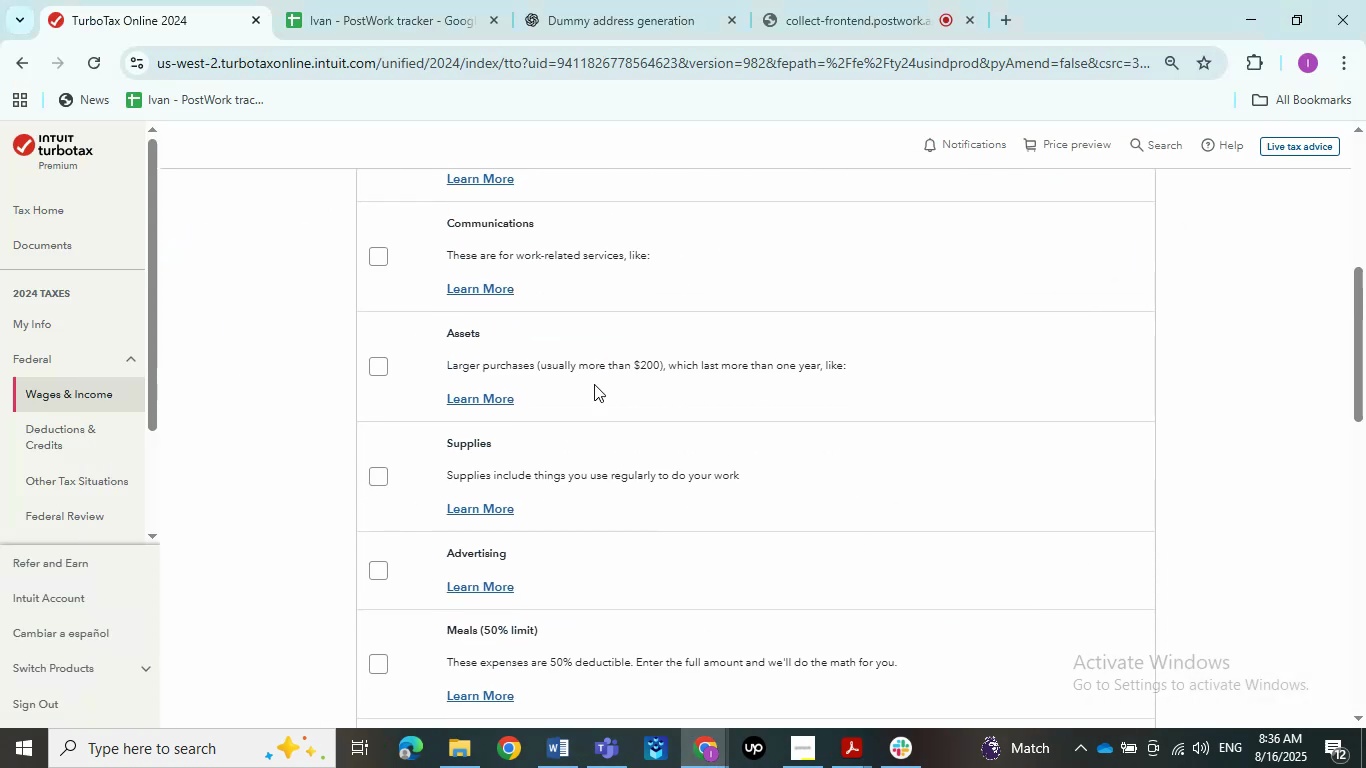 
left_click([390, 467])
 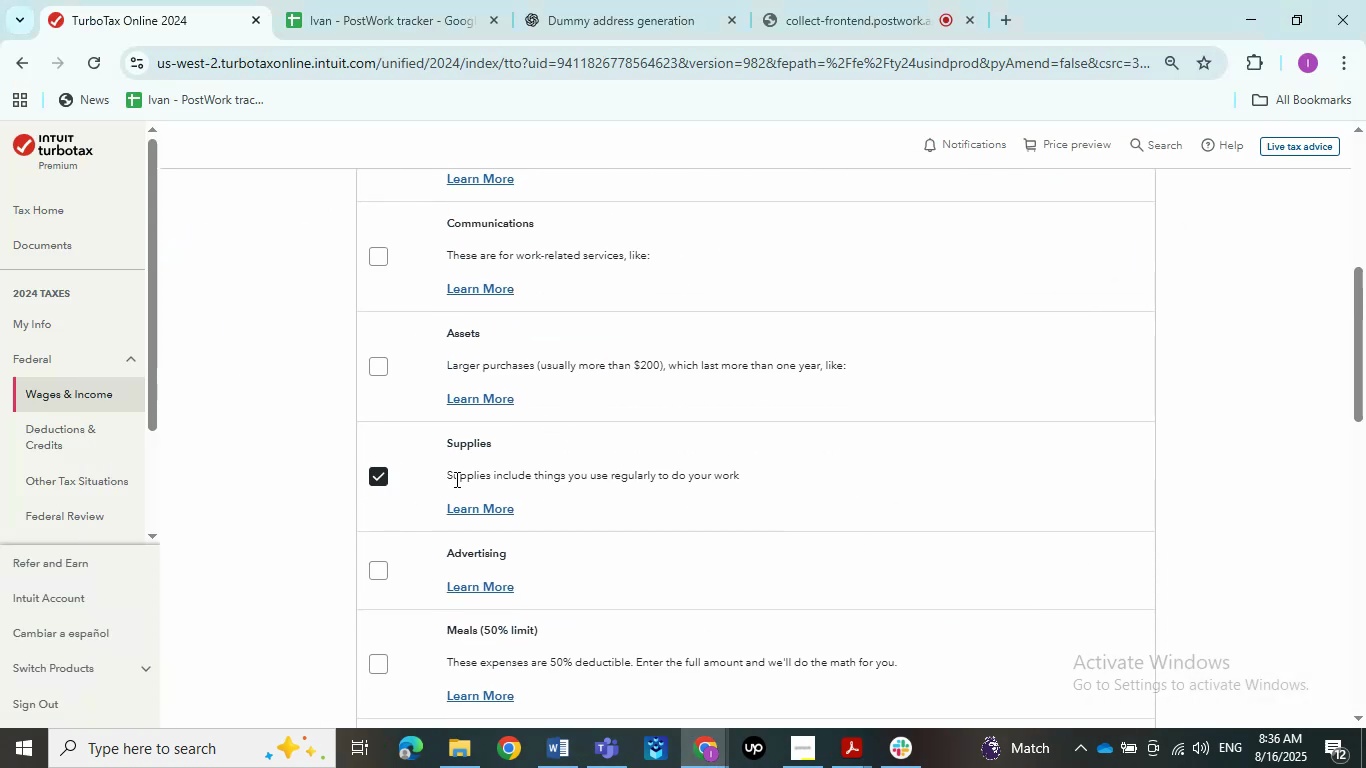 
scroll: coordinate [612, 449], scroll_direction: down, amount: 5.0
 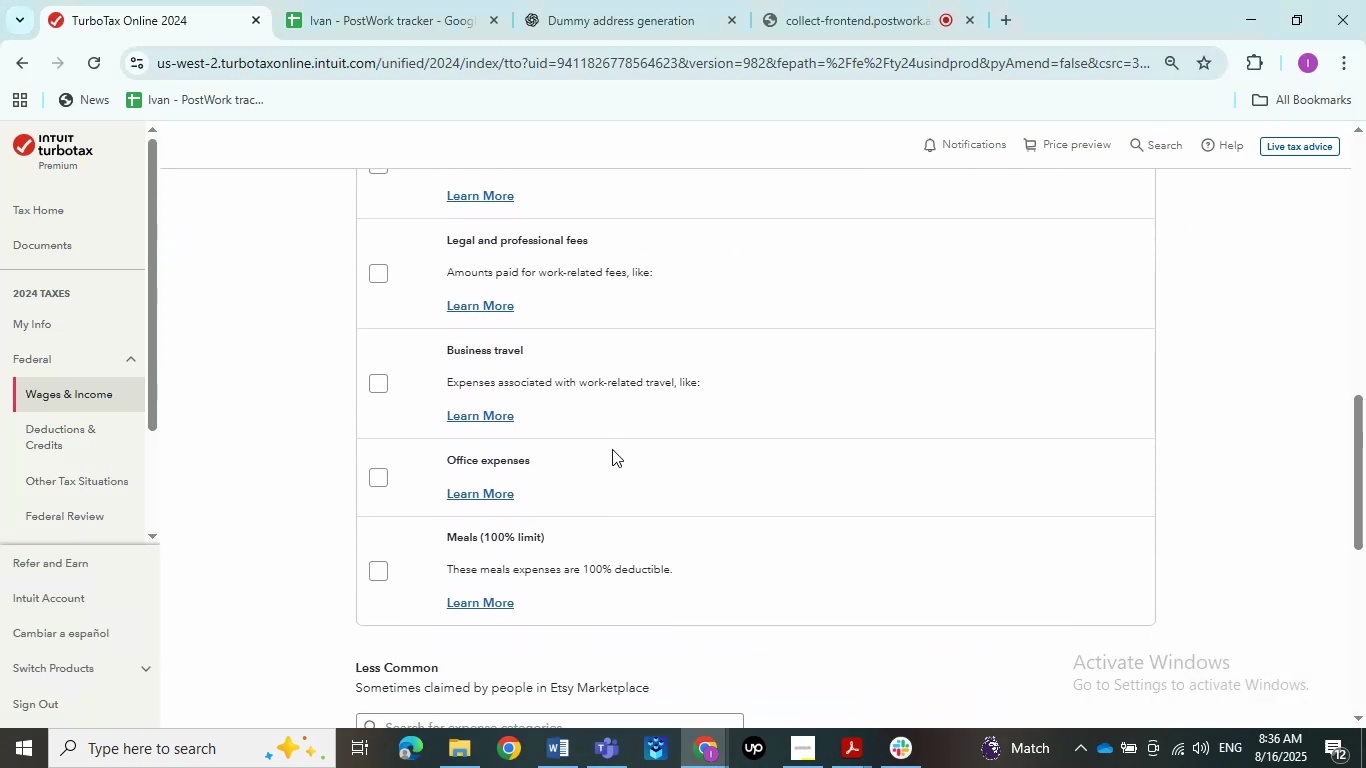 
scroll: coordinate [612, 449], scroll_direction: up, amount: 1.0
 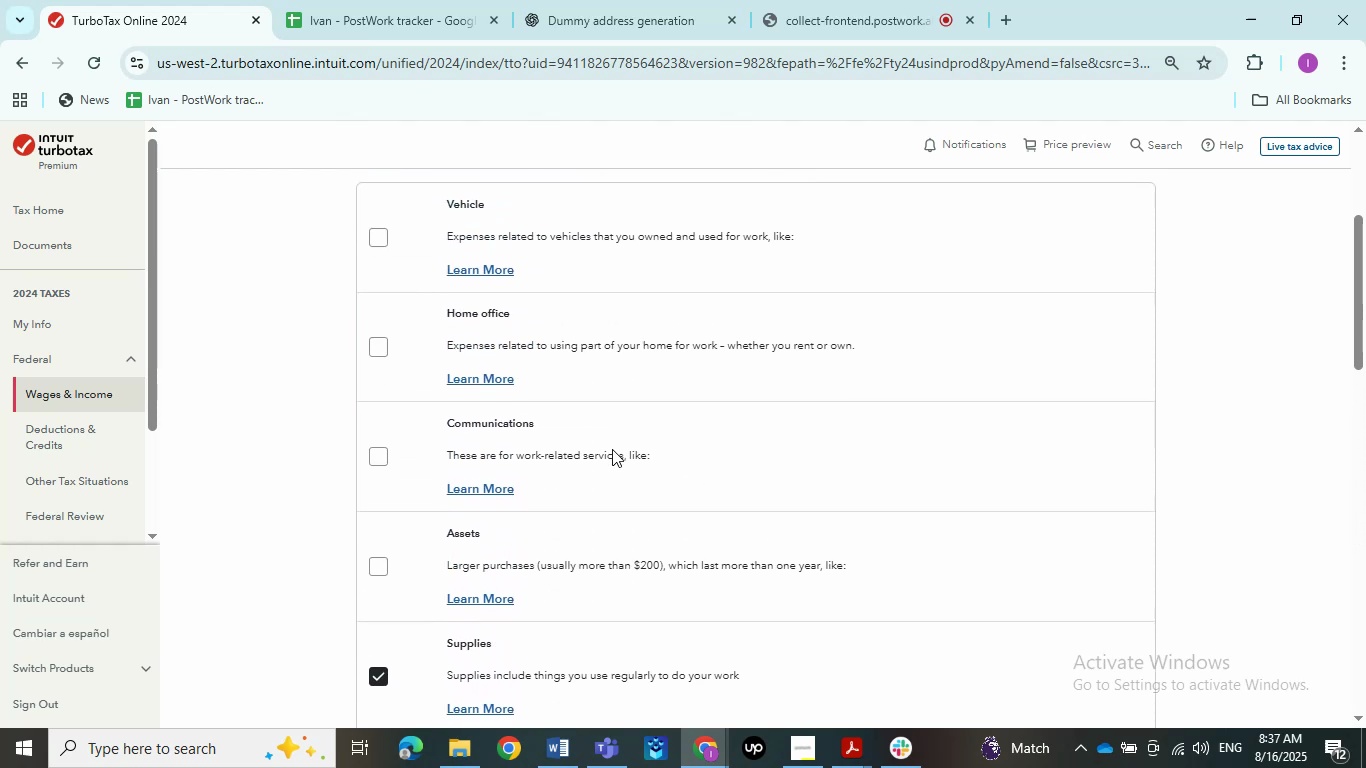 
scroll: coordinate [612, 449], scroll_direction: down, amount: 12.0
 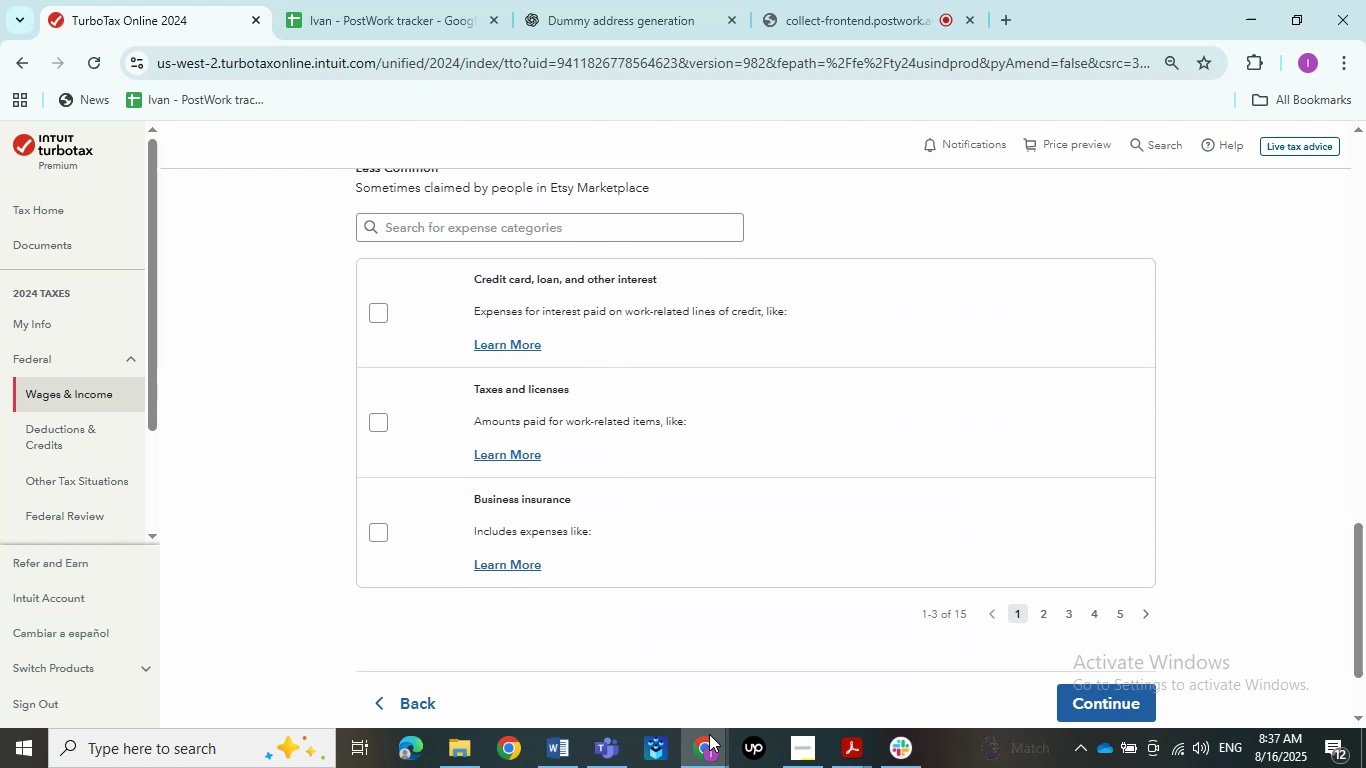 
left_click([836, 736])
 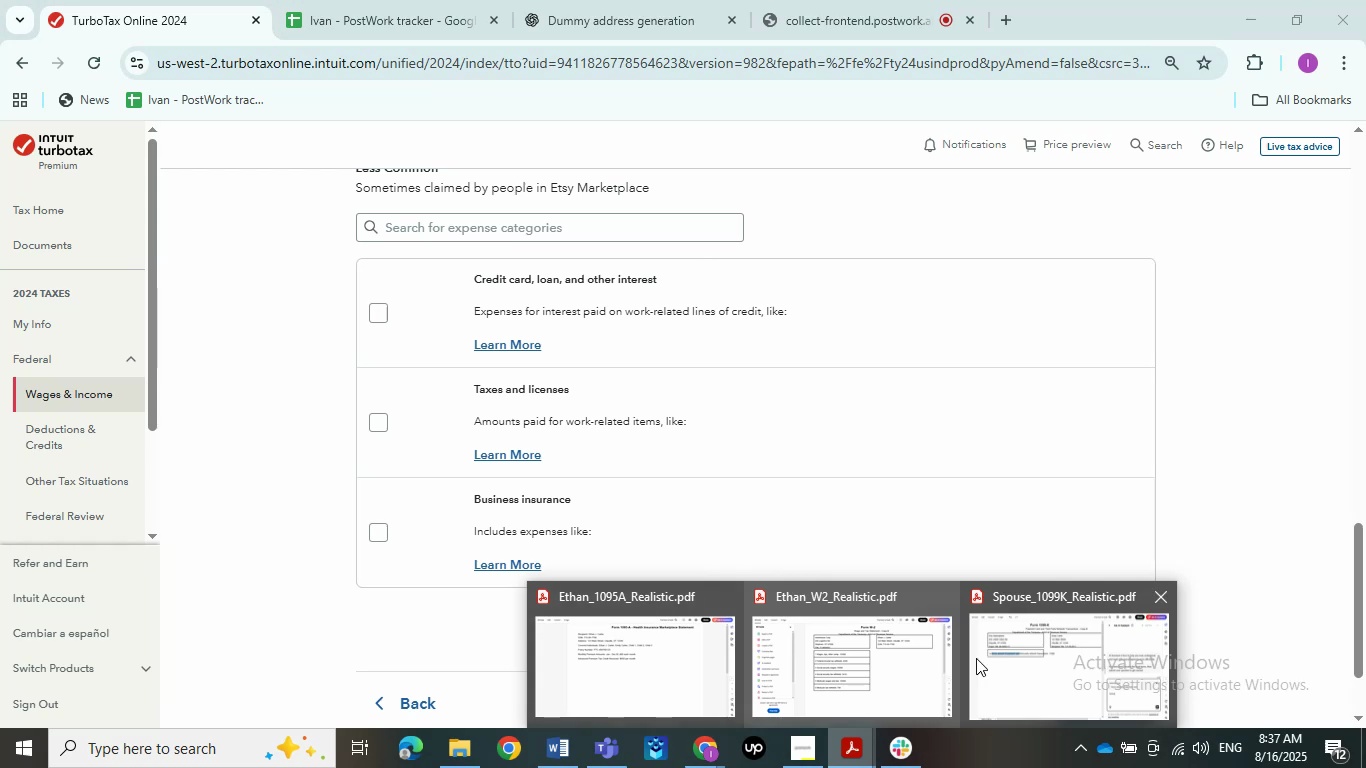 
mouse_move([907, 616])
 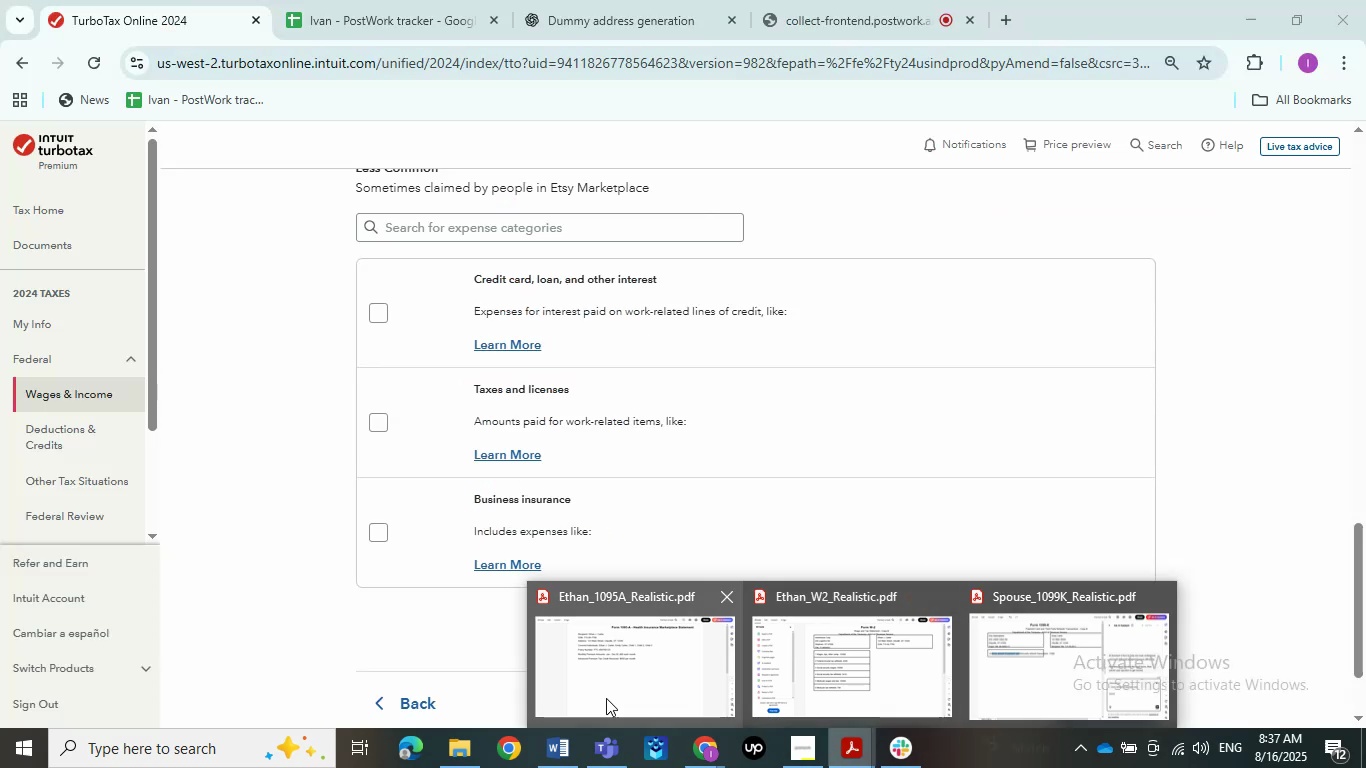 
left_click([562, 751])
 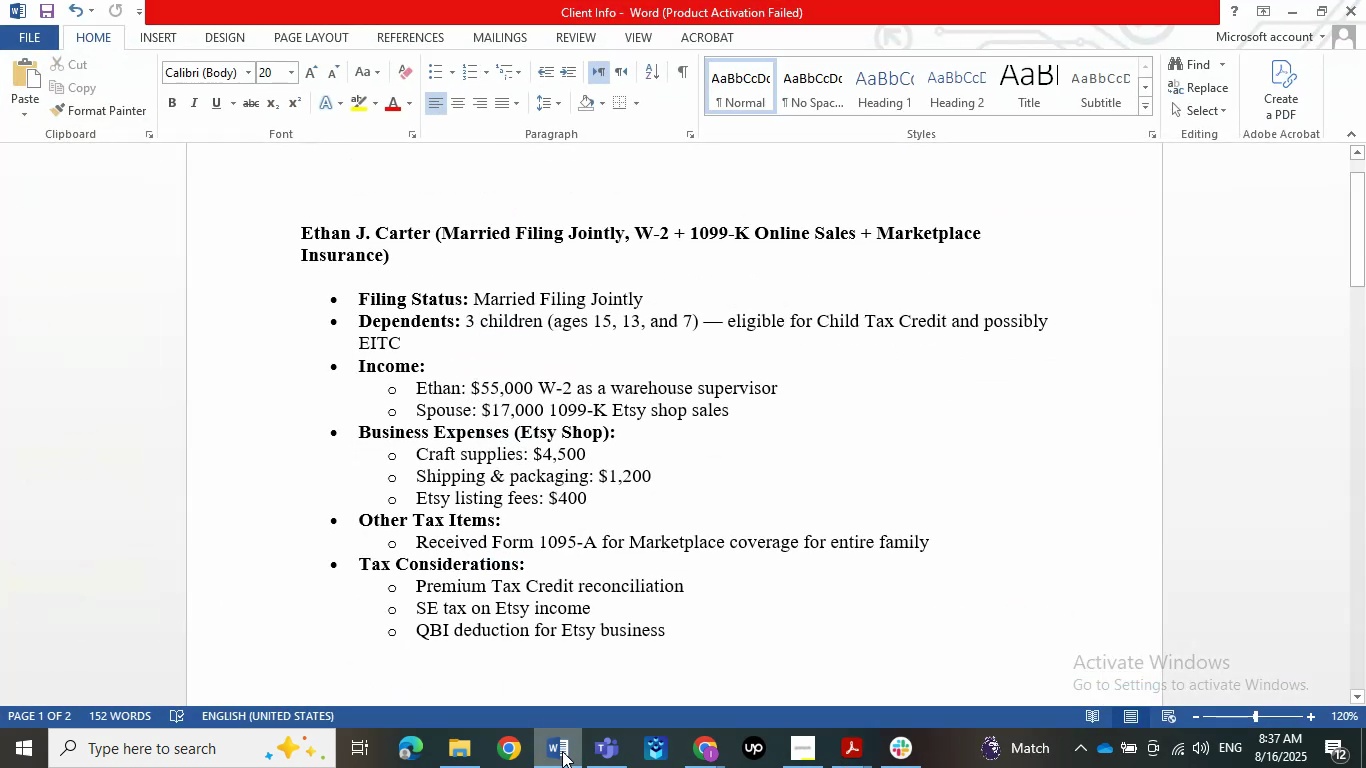 
left_click([562, 751])
 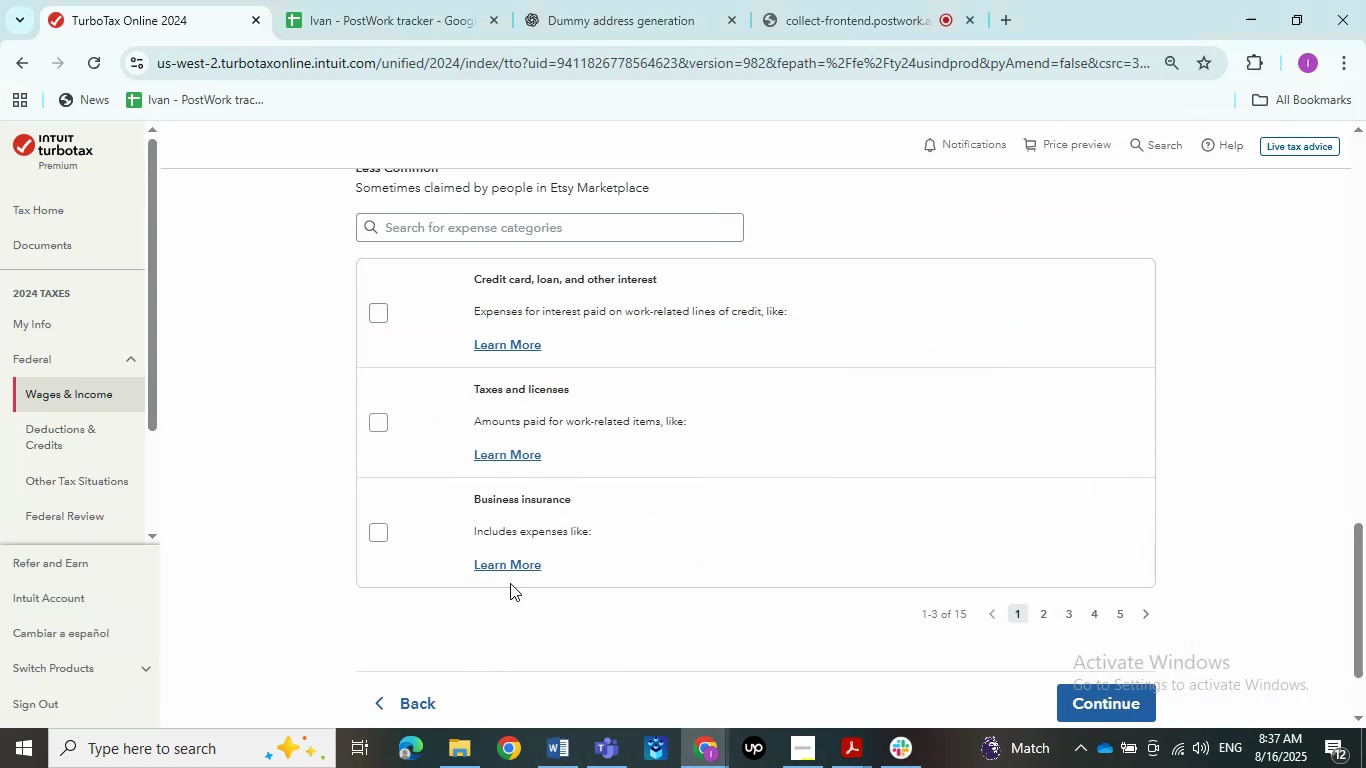 
left_click([547, 742])
 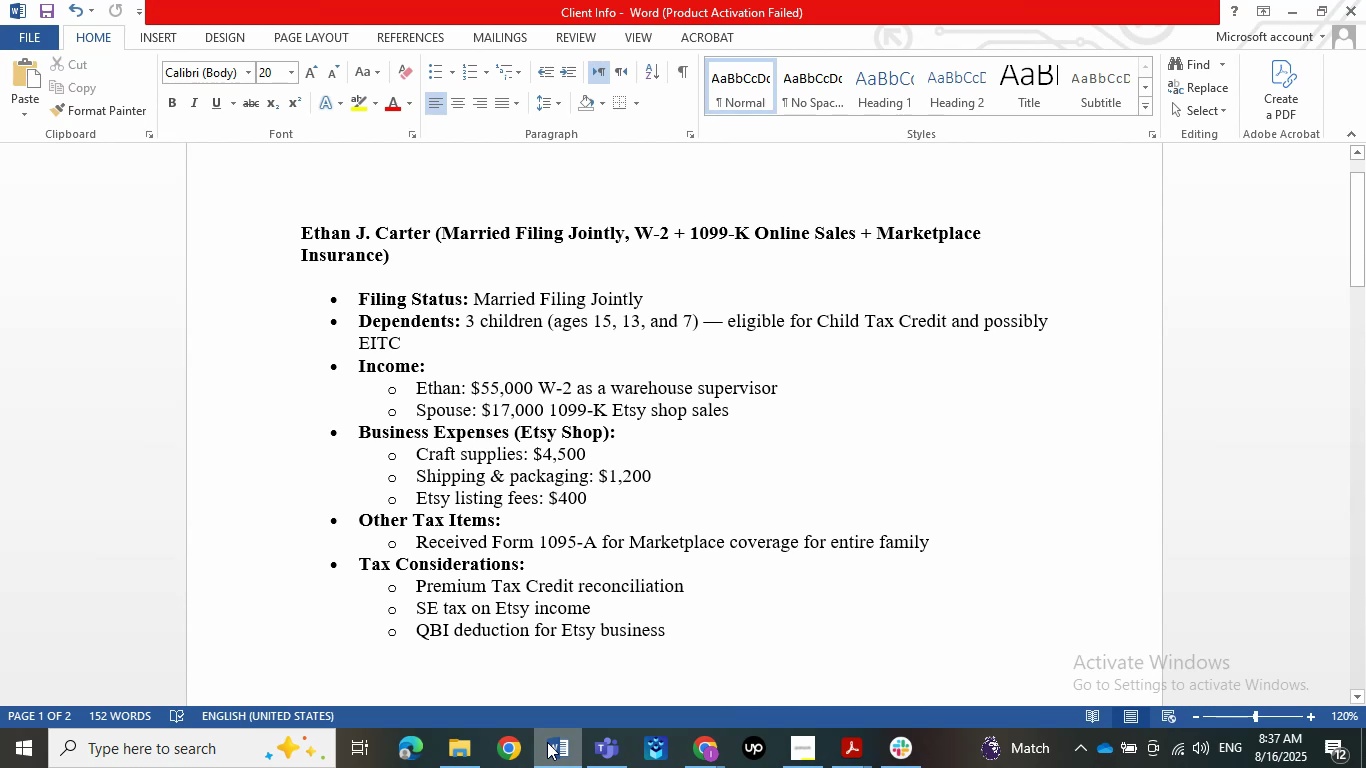 
wait(5.33)
 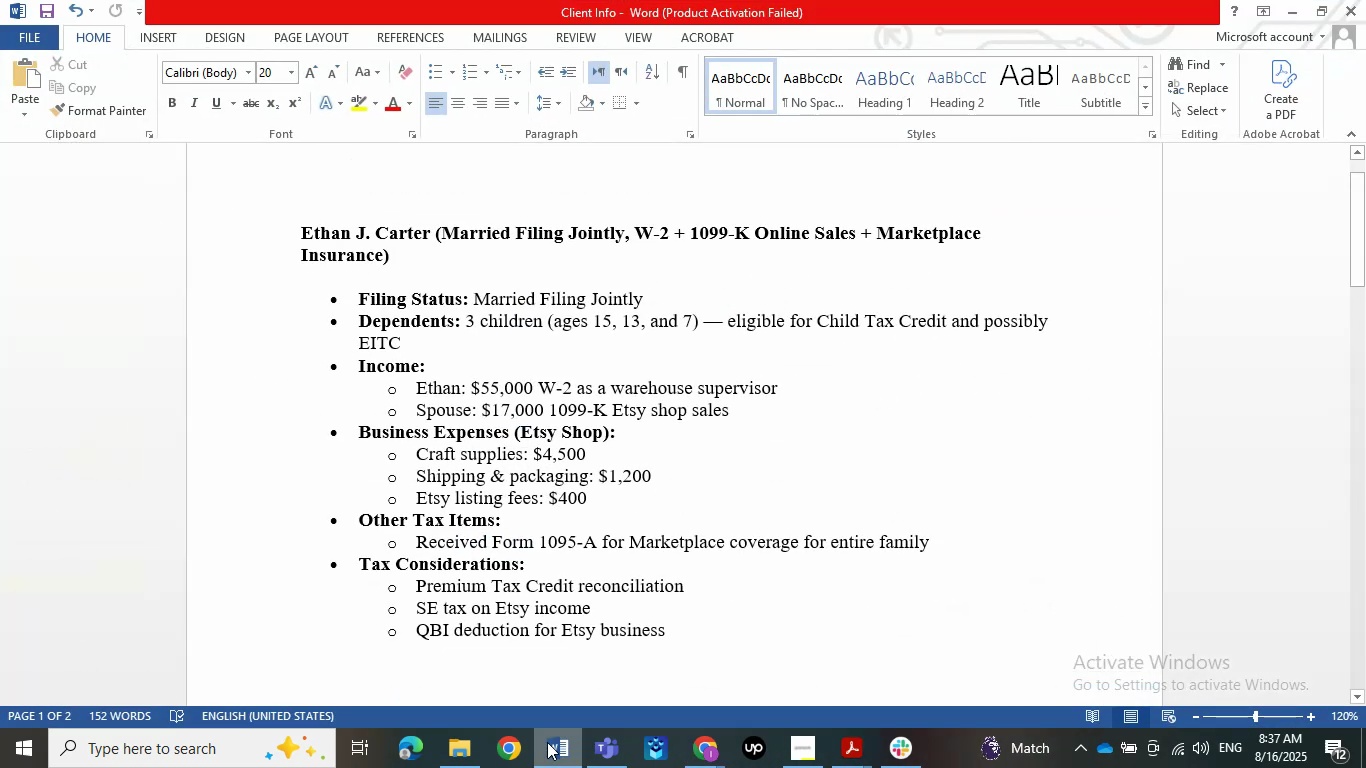 
left_click_drag(start_coordinate=[416, 494], to_coordinate=[536, 493])
 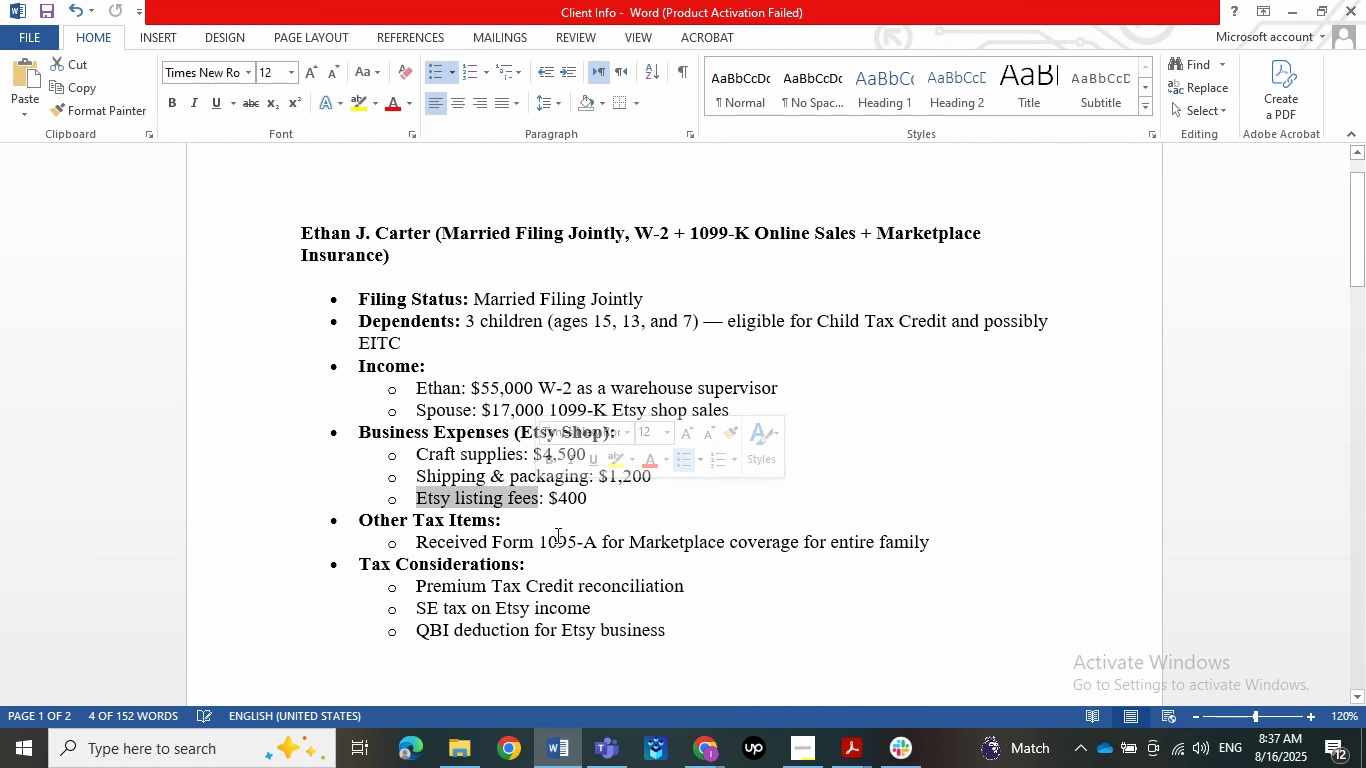 
left_click([556, 535])
 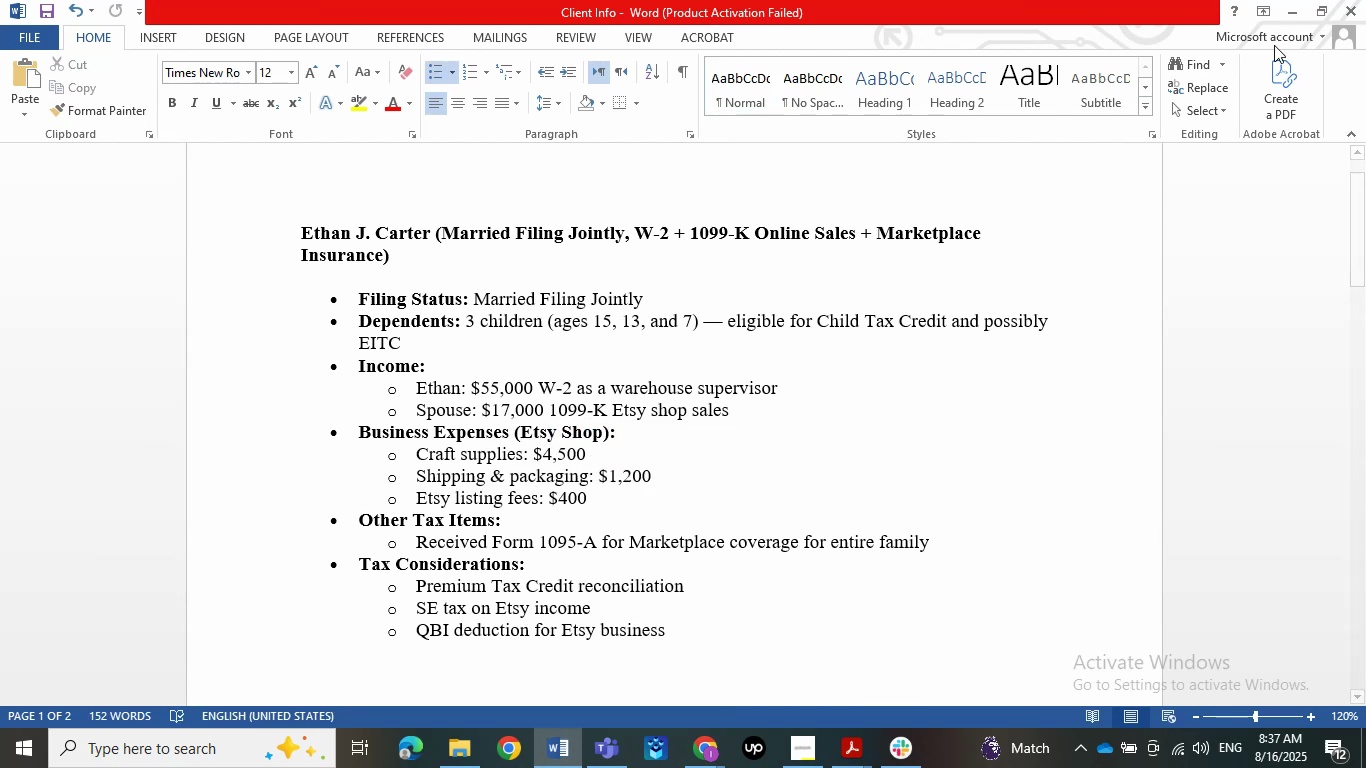 
left_click([1299, 6])
 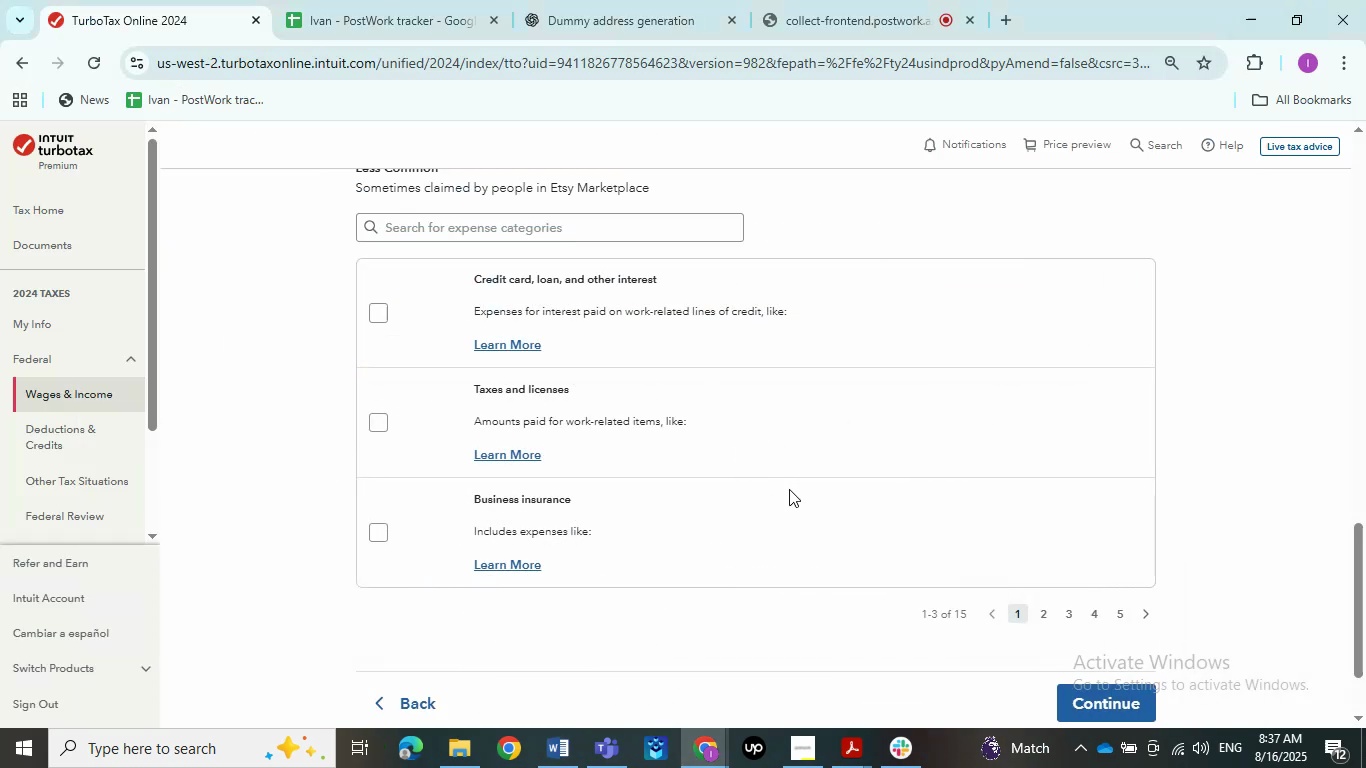 
left_click([1031, 619])
 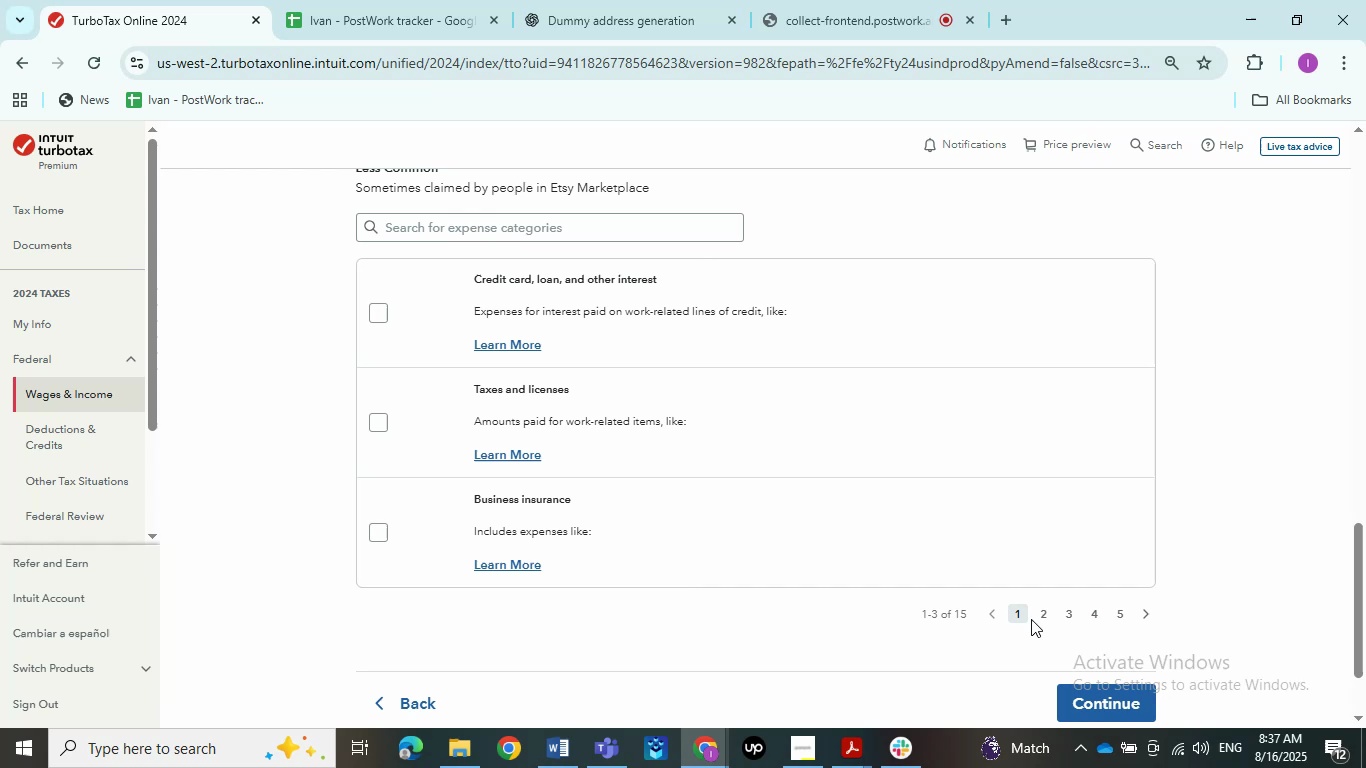 
left_click([1043, 622])
 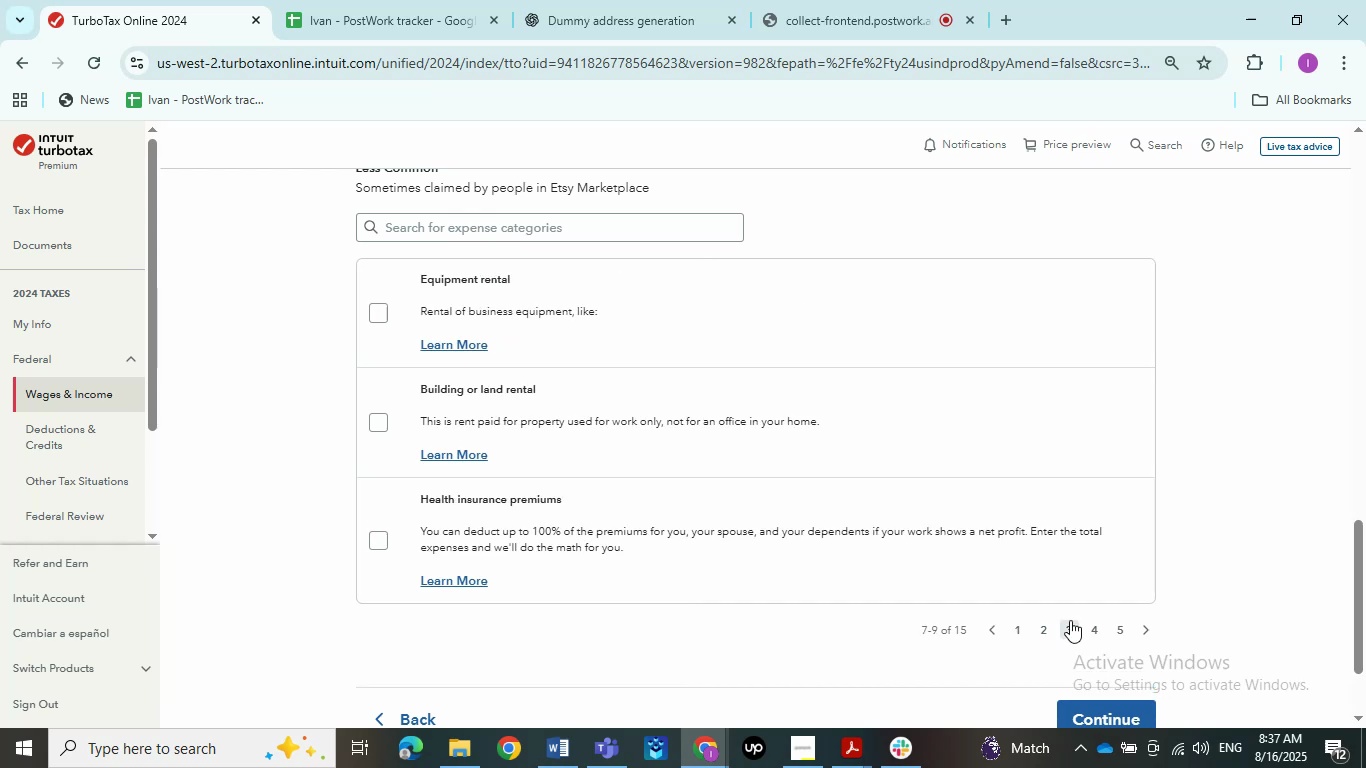 
wait(5.3)
 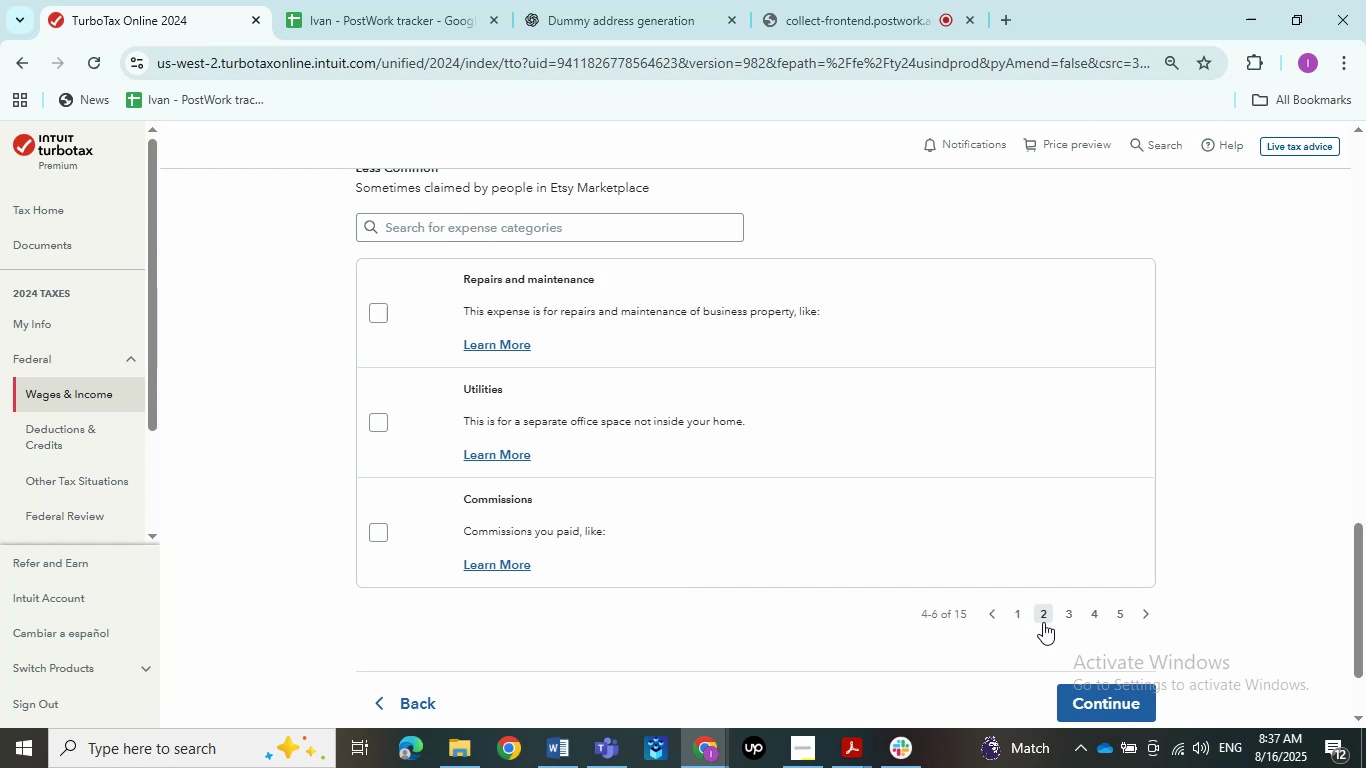 
left_click([1094, 628])
 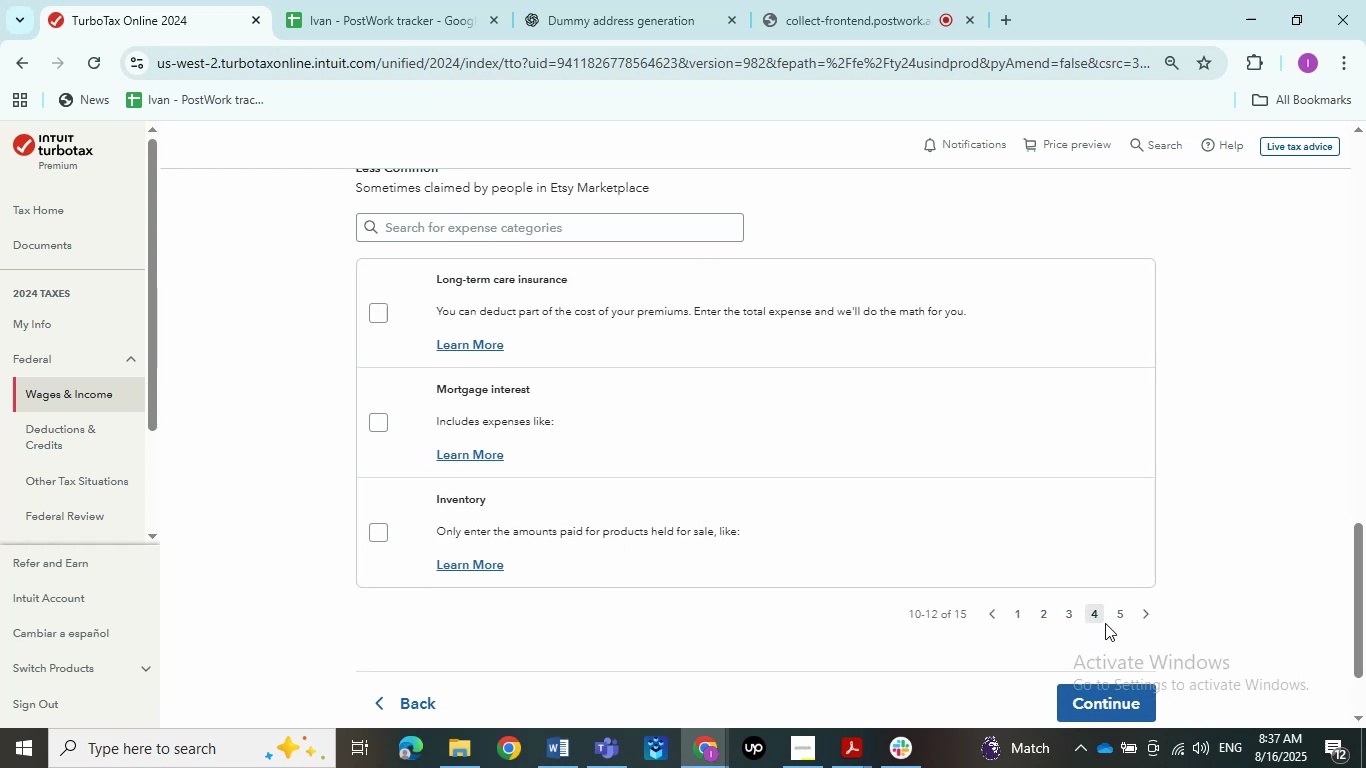 
left_click([1125, 619])
 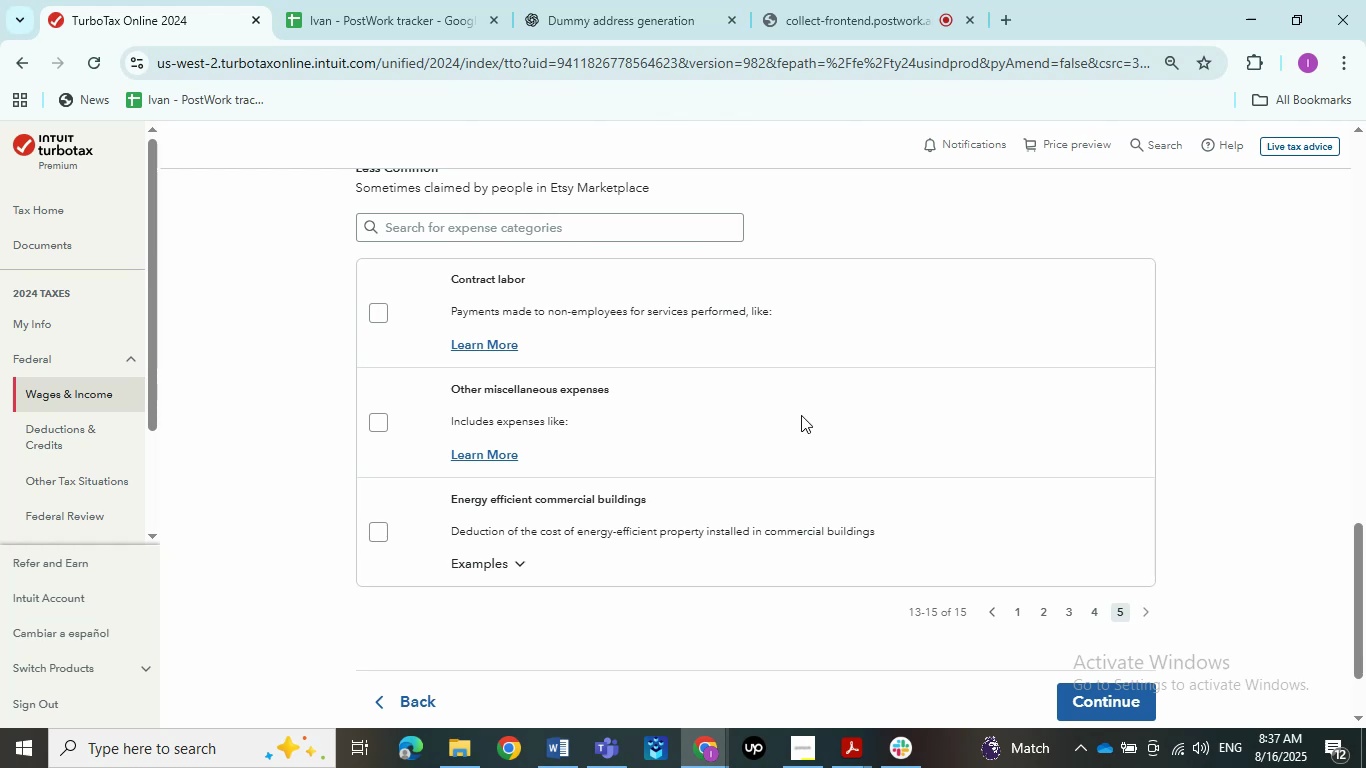 
wait(5.58)
 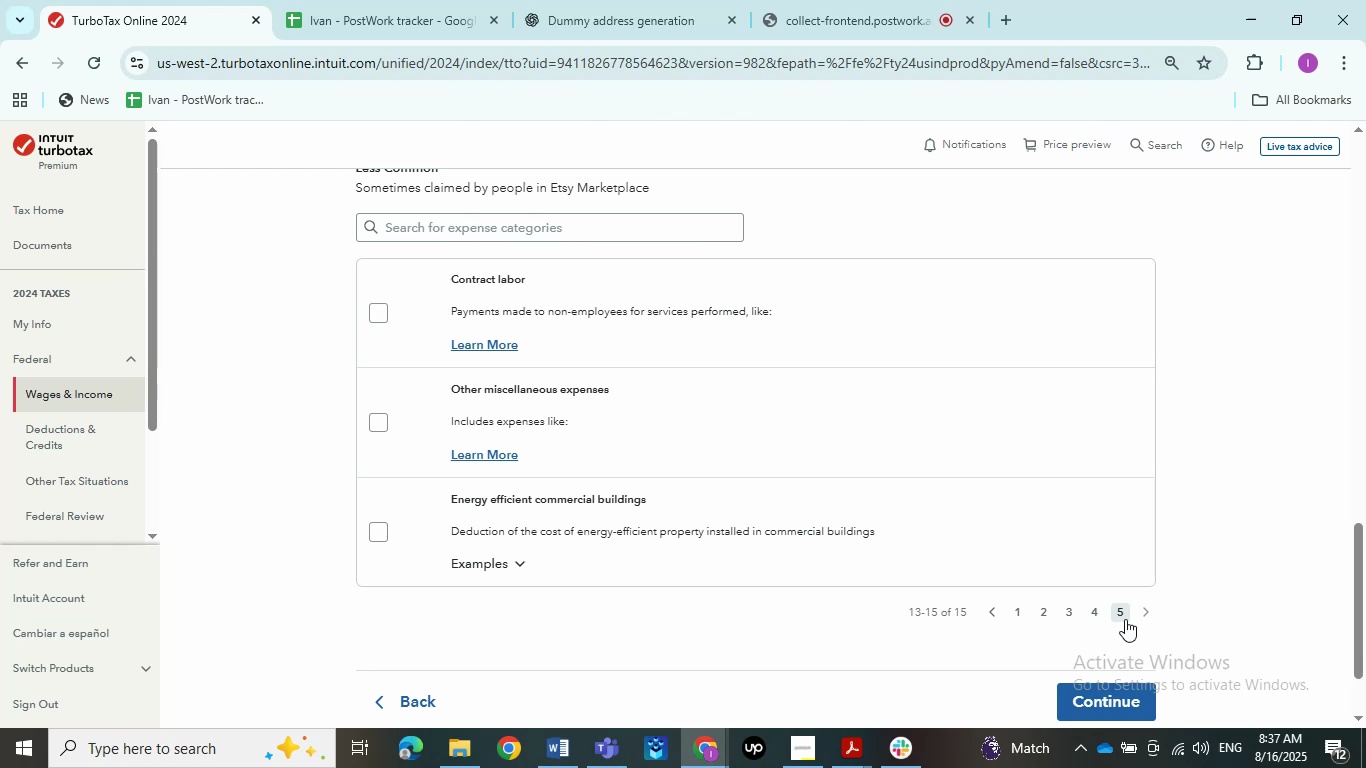 
double_click([494, 463])
 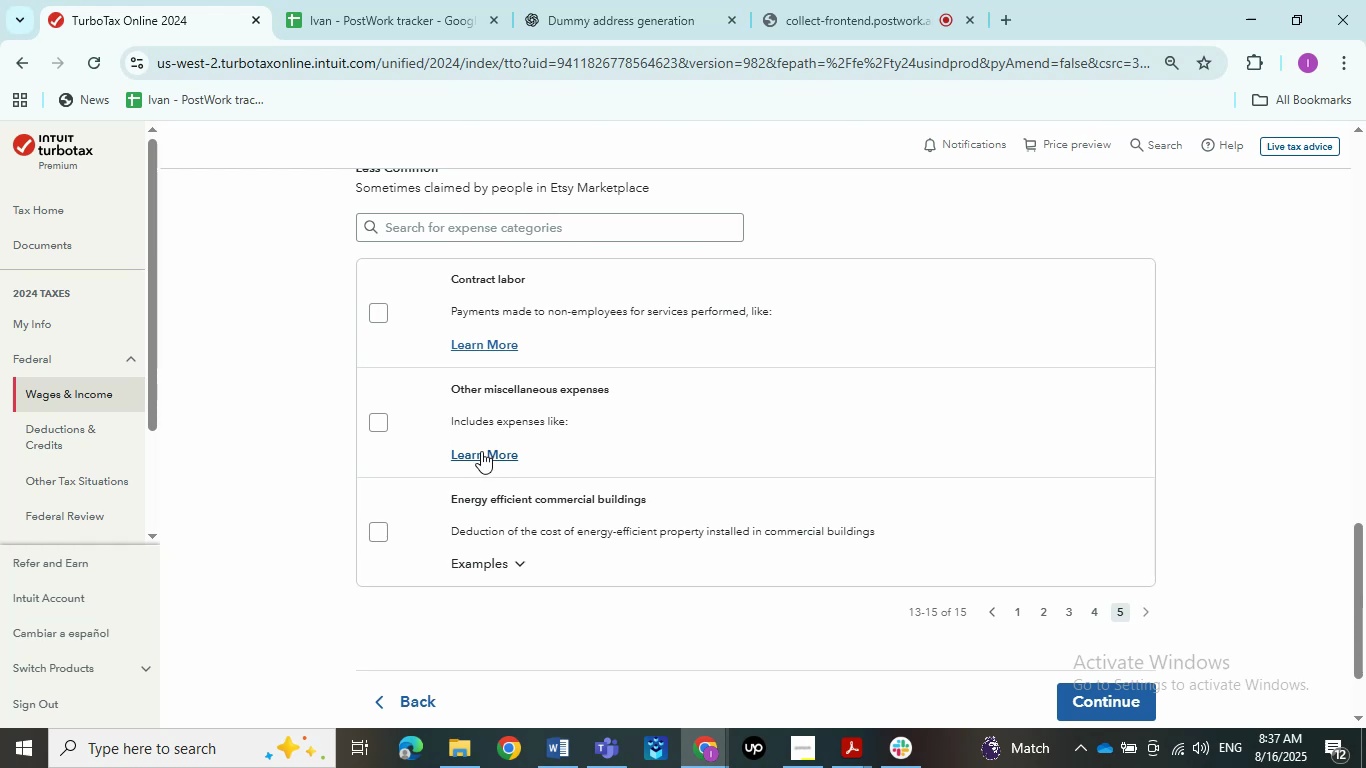 
left_click([480, 449])
 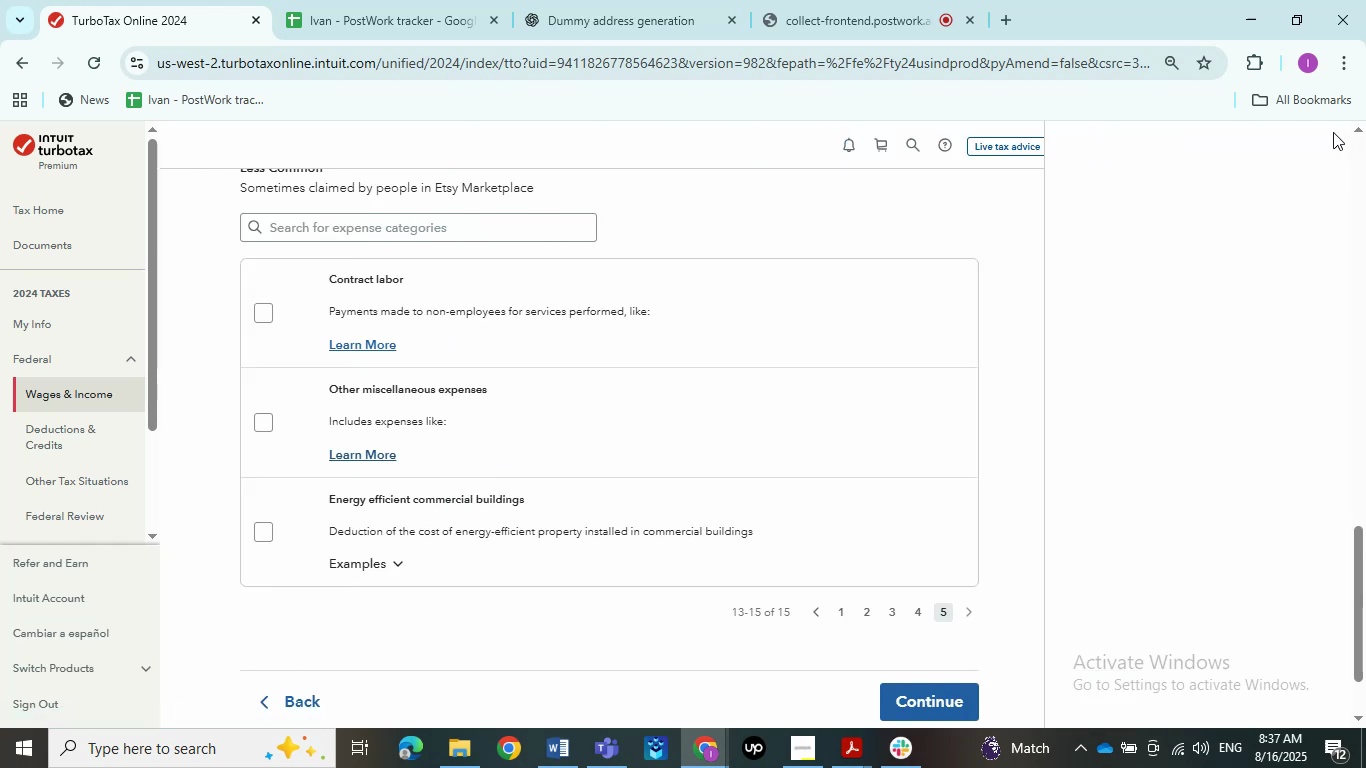 
left_click([1333, 132])
 